 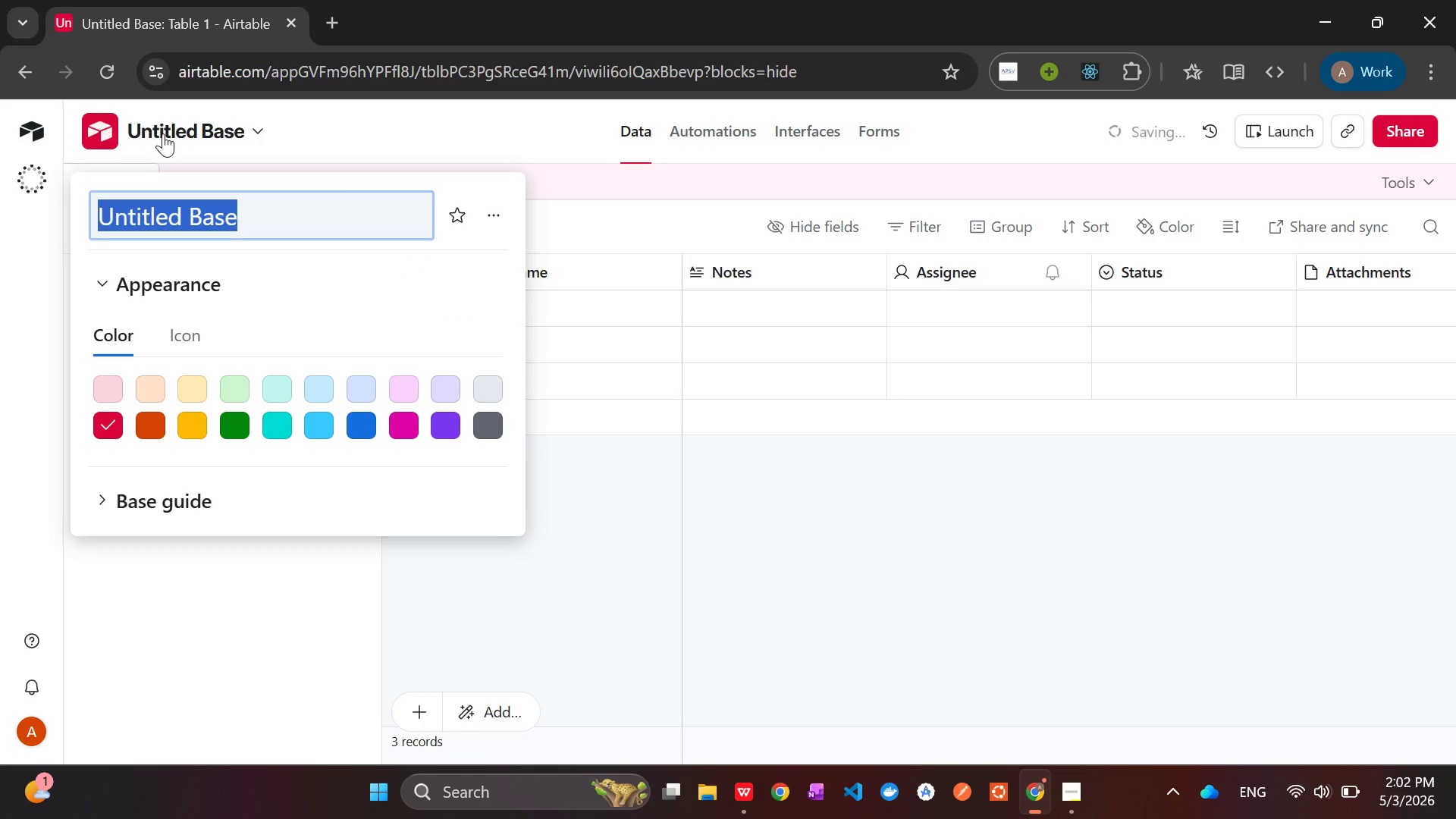 
key(Backspace)
type(Euro )
key(Backspace)
type(Performance Apex Workflow Engine)
 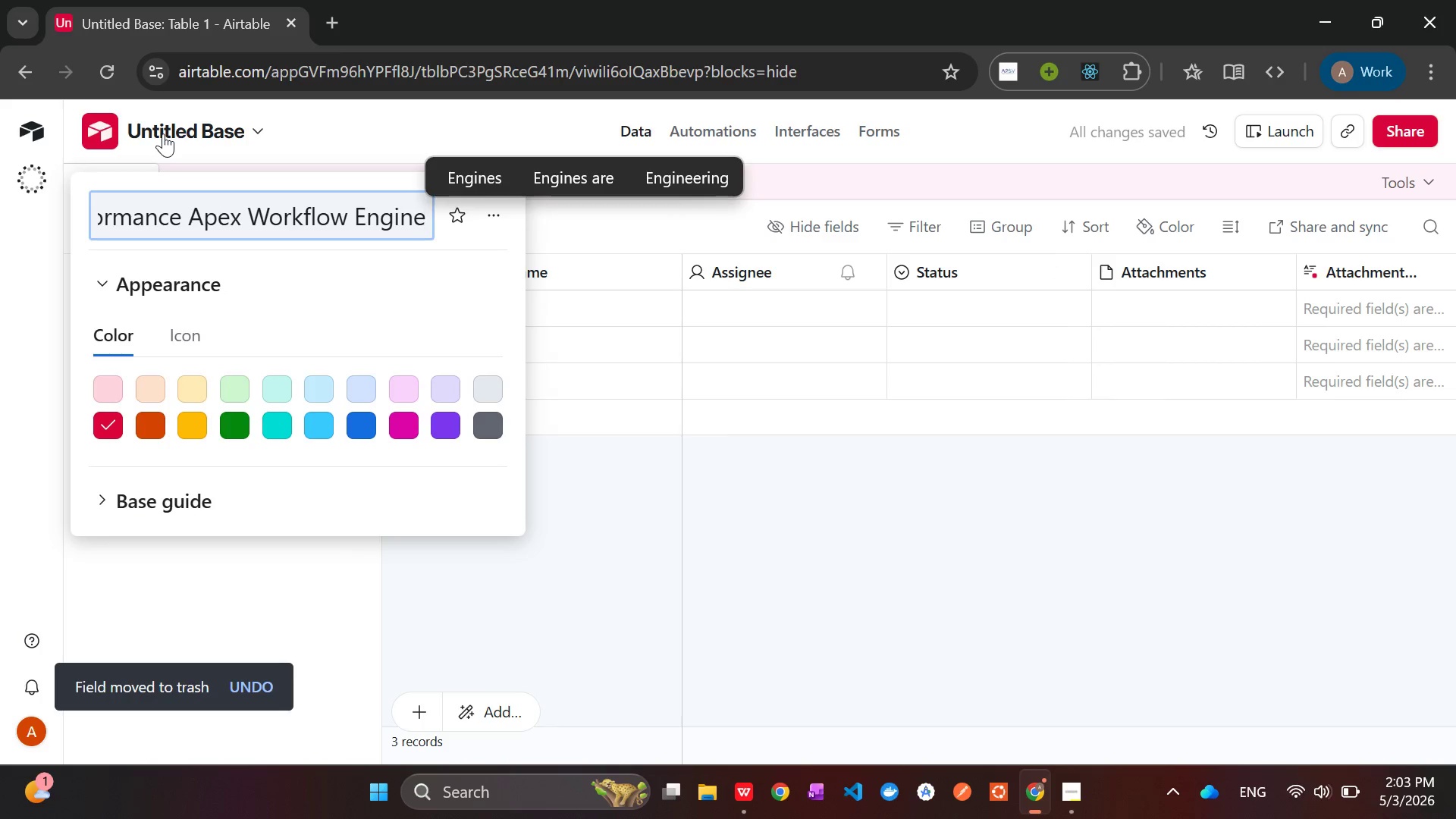 
key(Enter)
 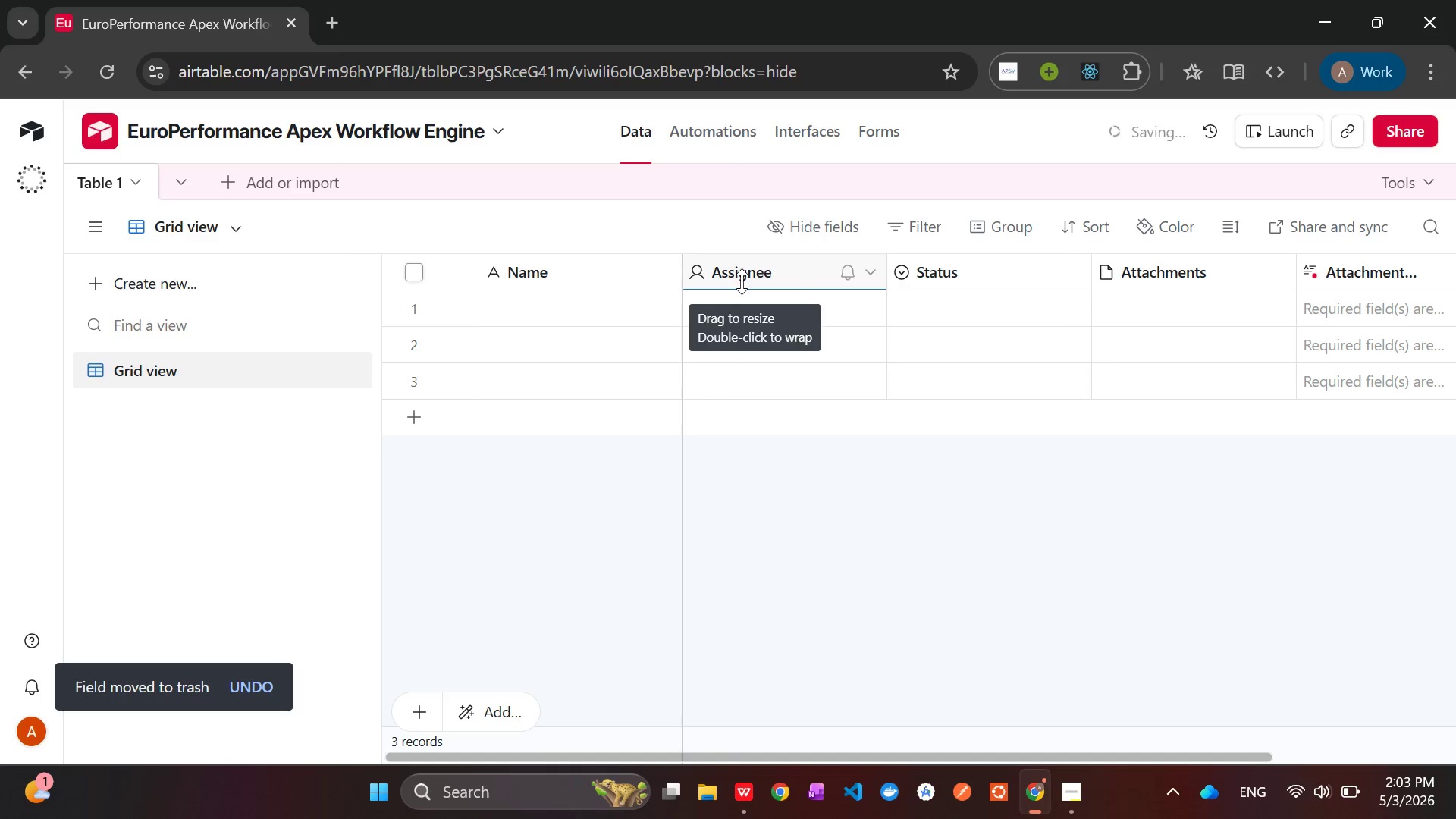 
right_click([782, 265])
 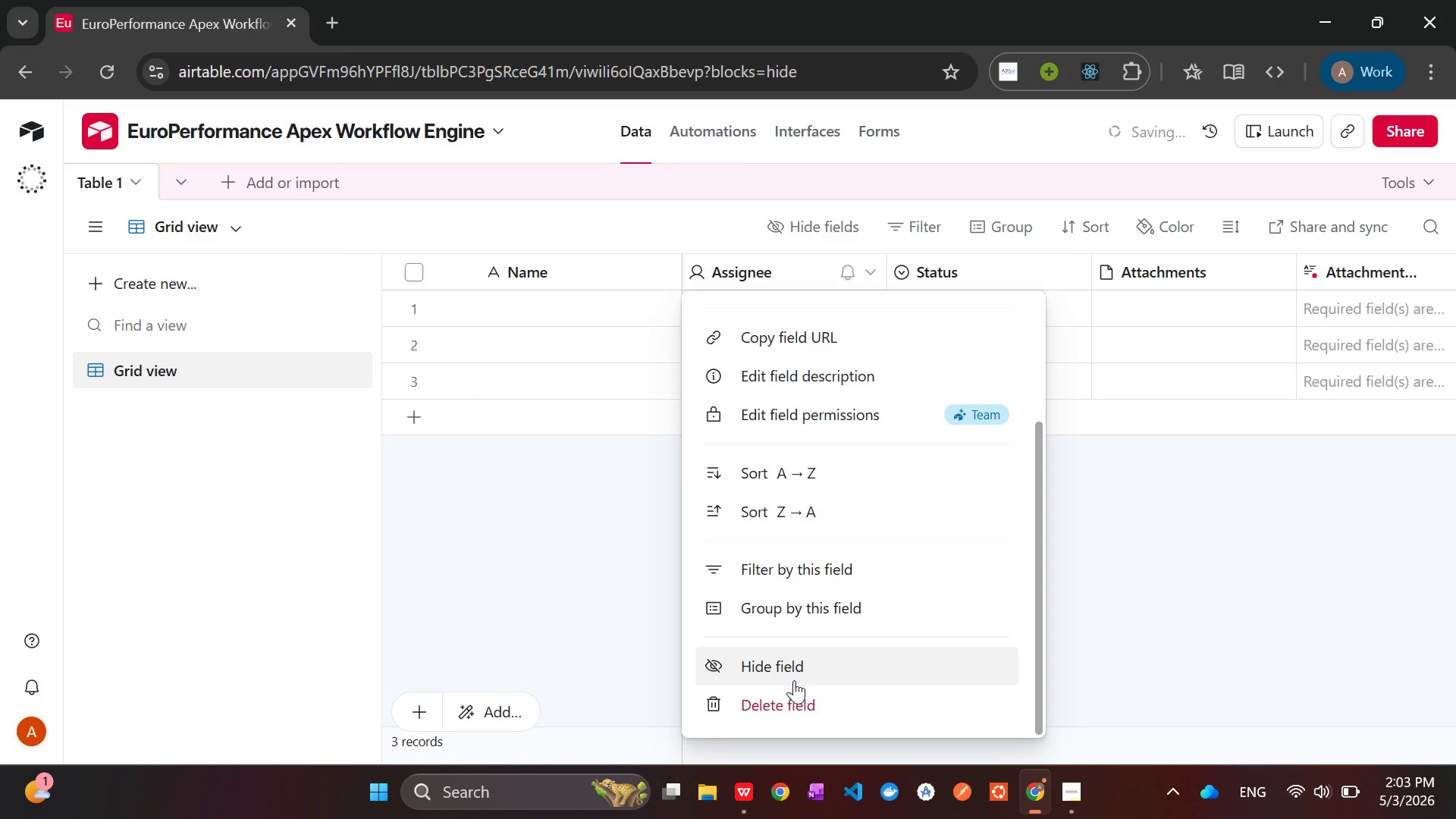 
left_click([794, 710])
 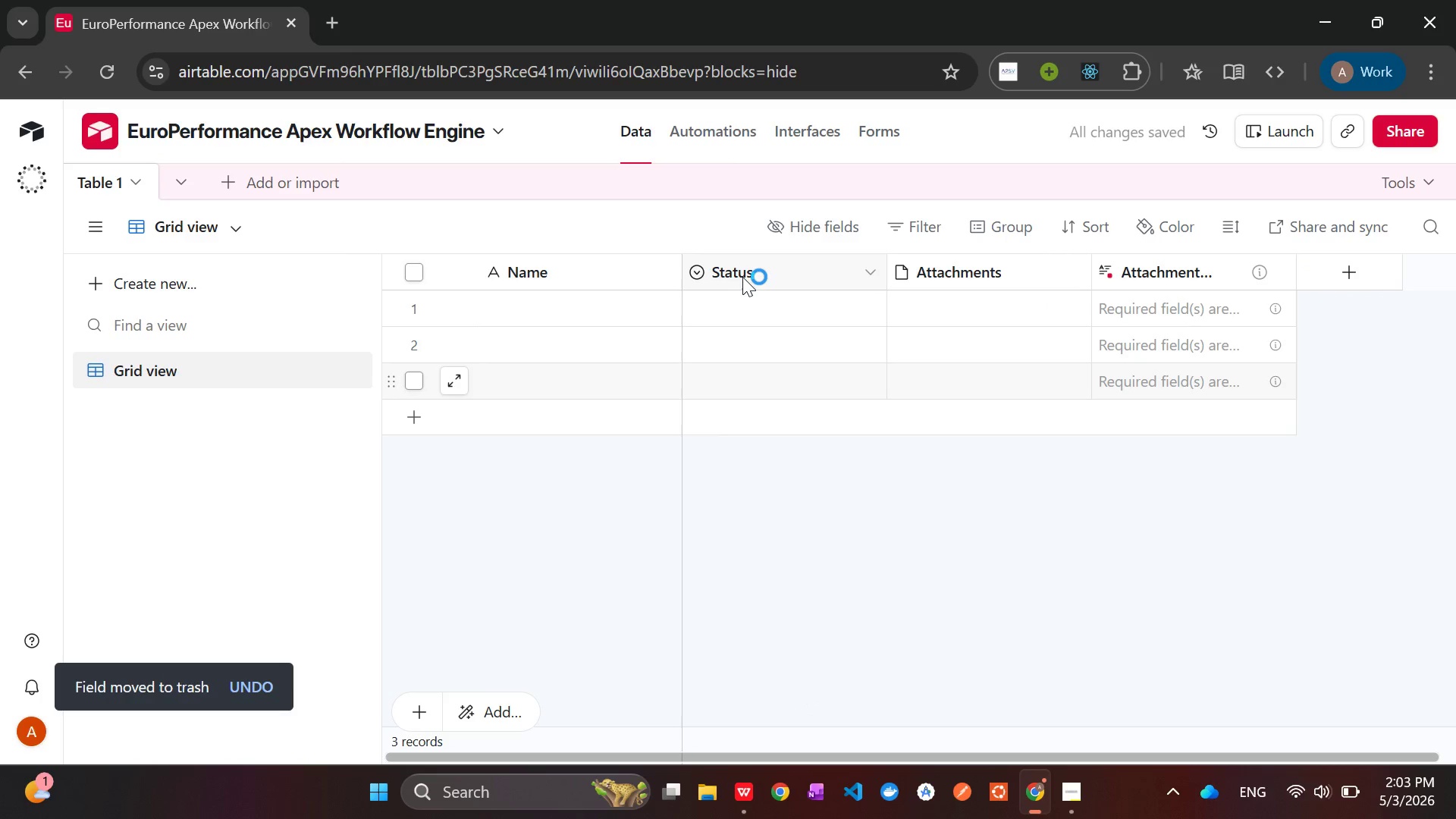 
right_click([742, 277])
 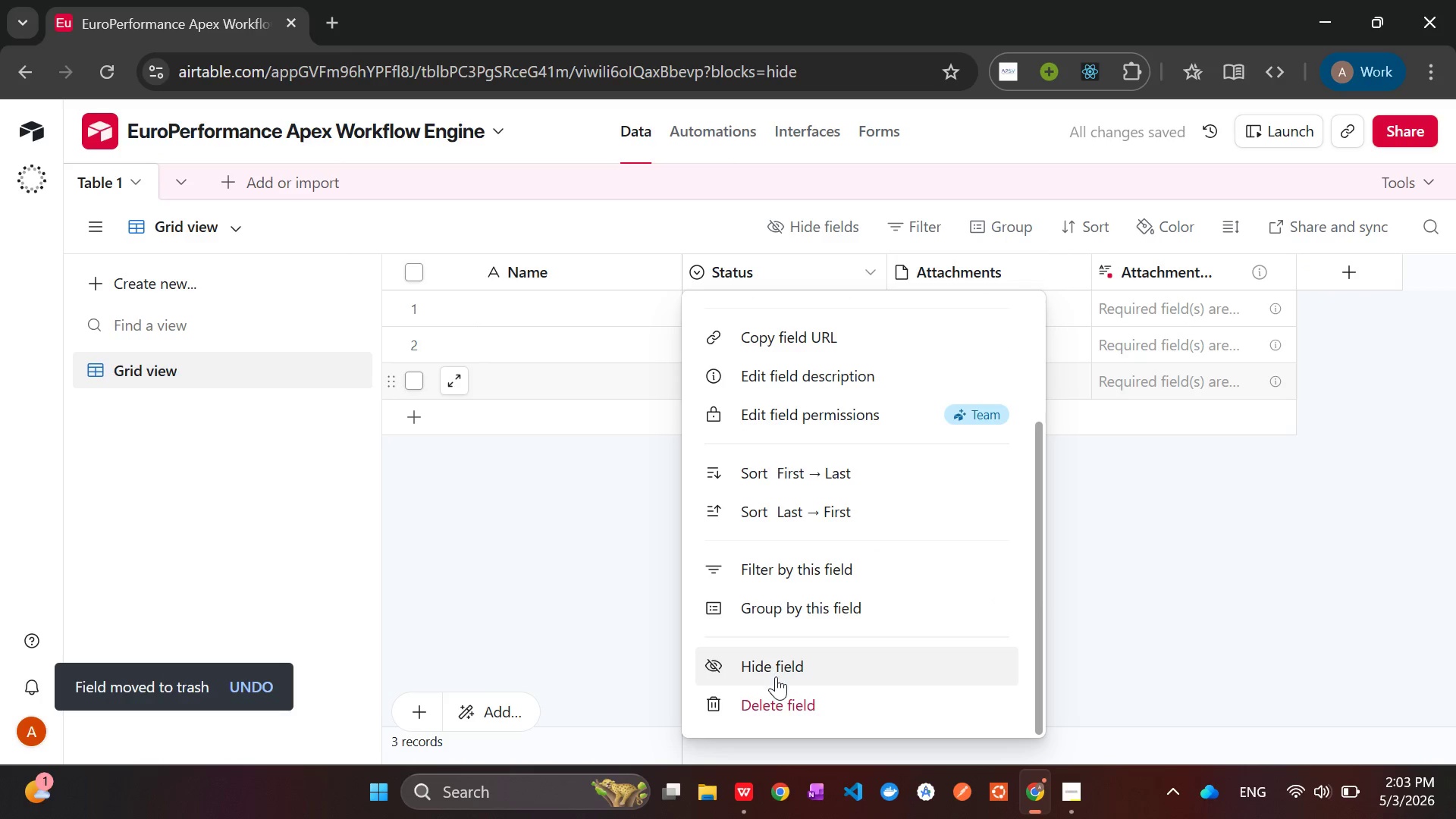 
left_click([767, 698])
 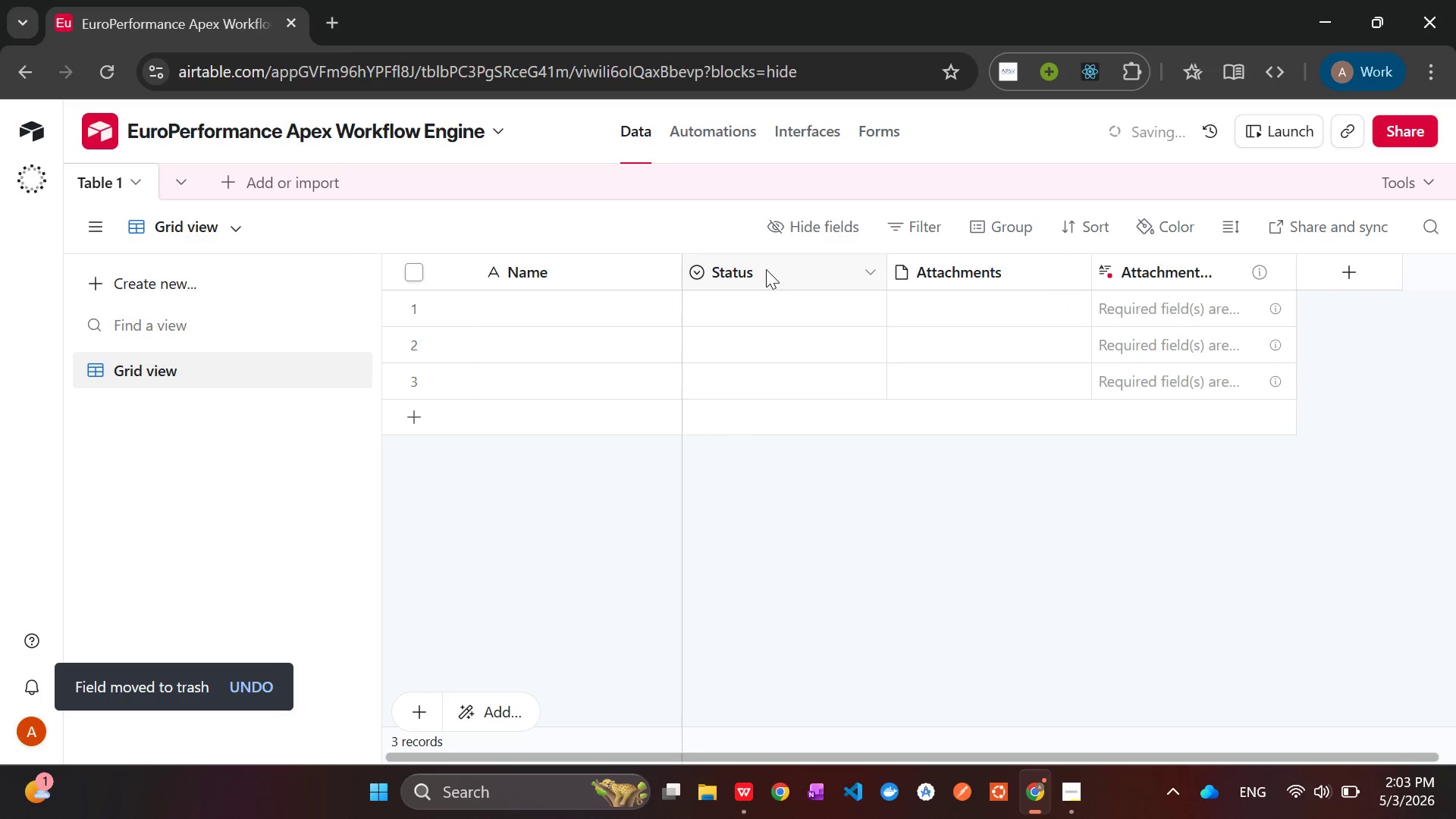 
right_click([766, 269])
 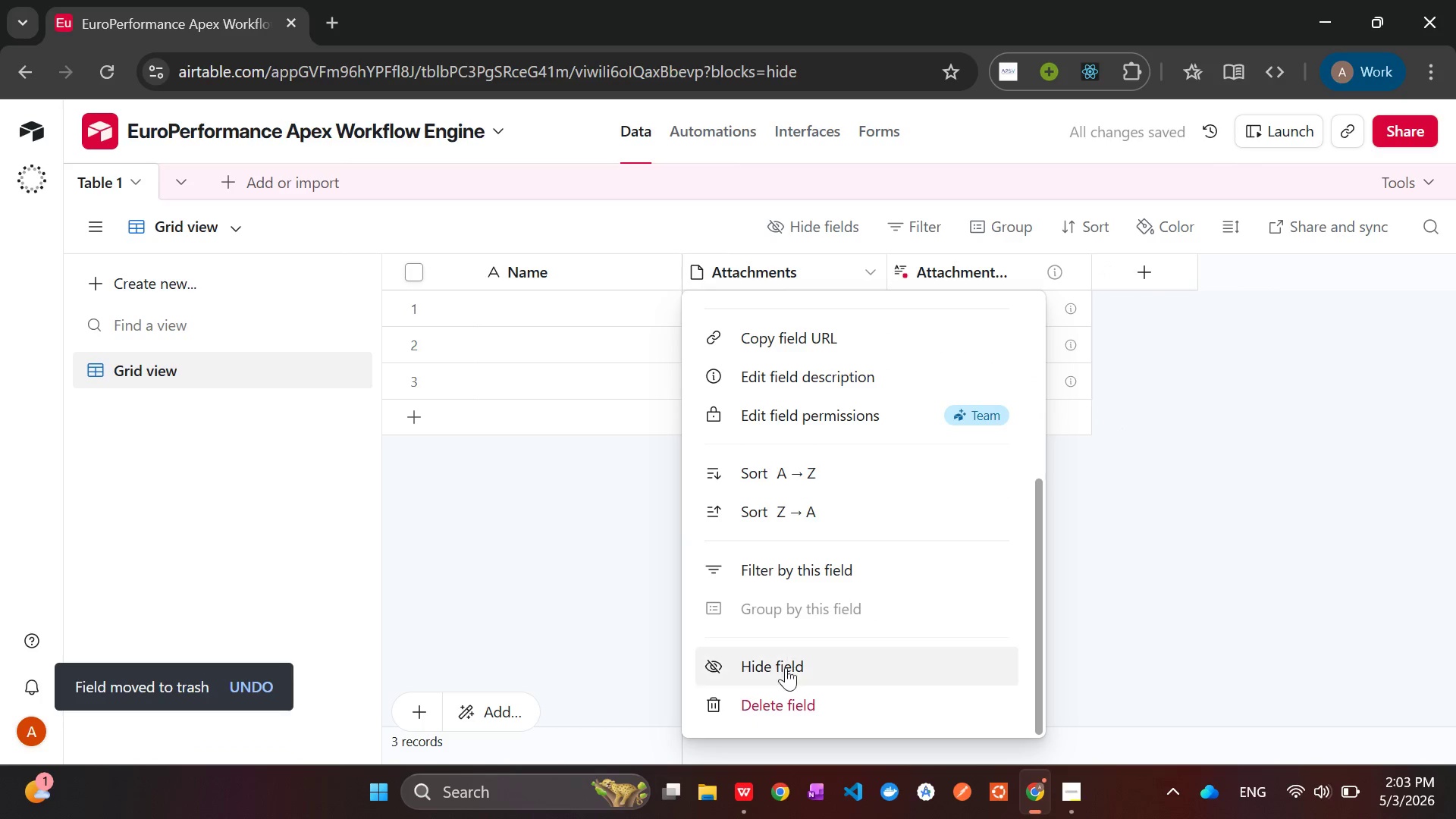 
left_click([786, 694])
 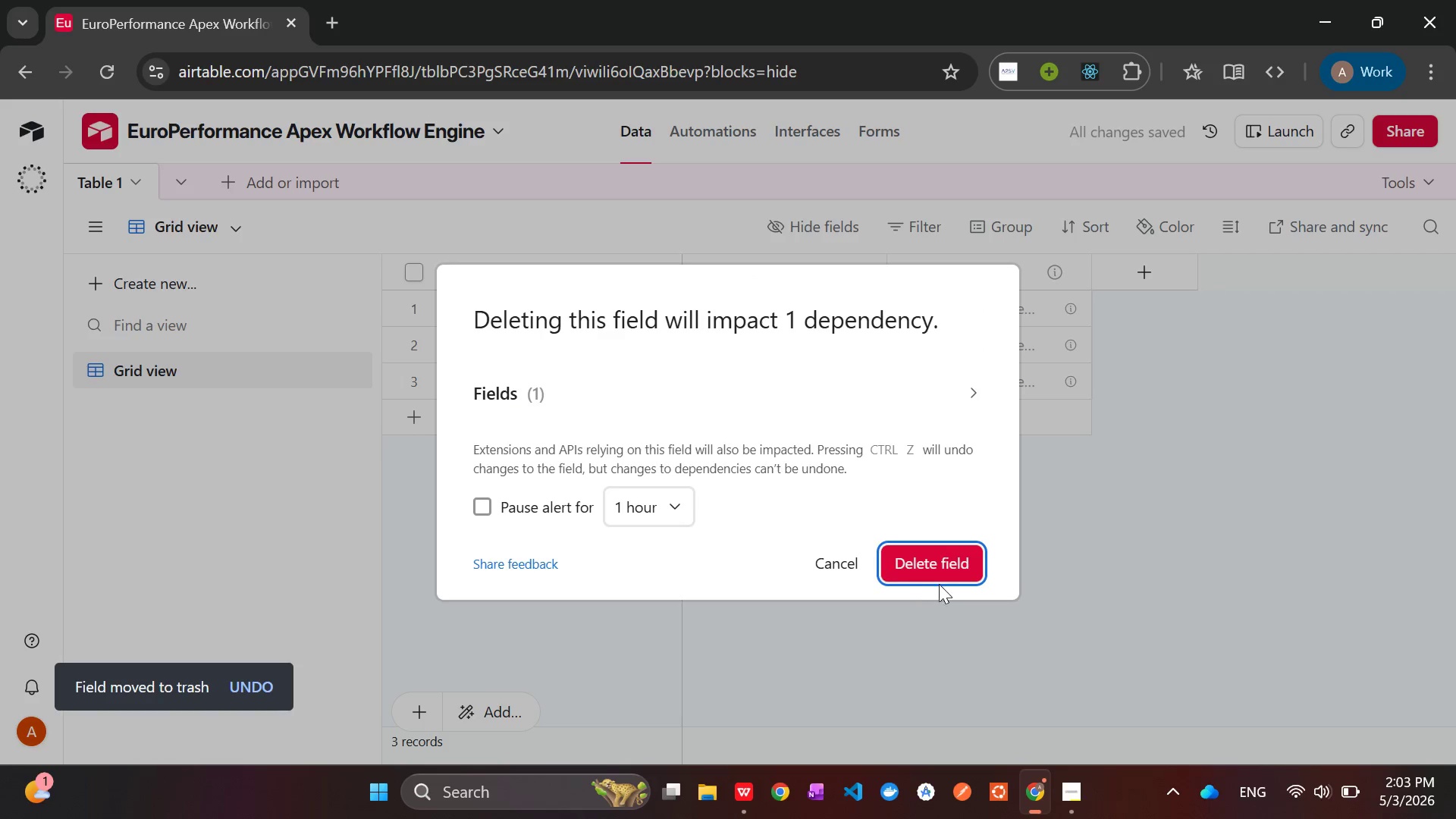 
left_click([934, 561])
 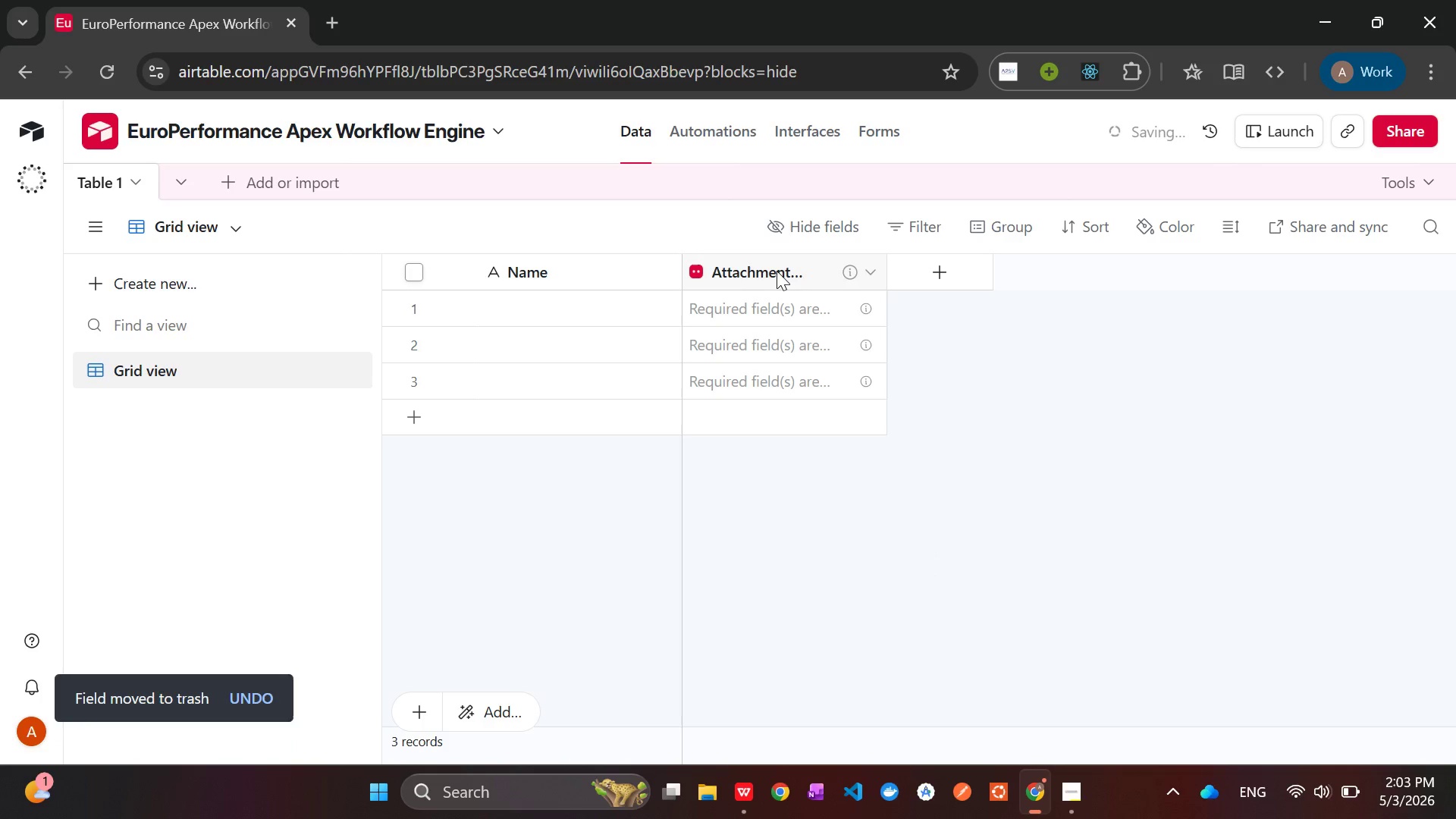 
right_click([774, 267])
 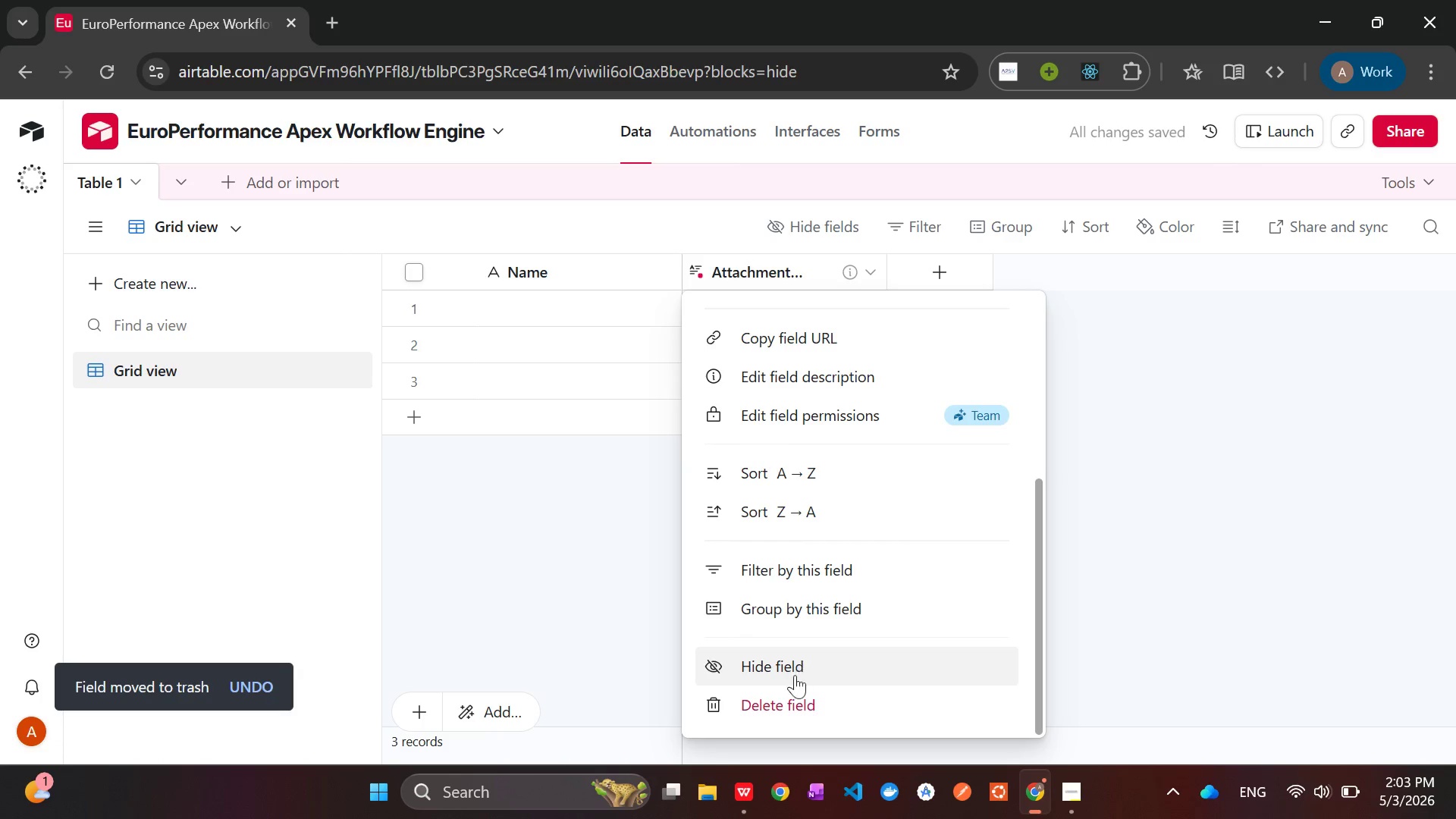 
left_click([783, 712])
 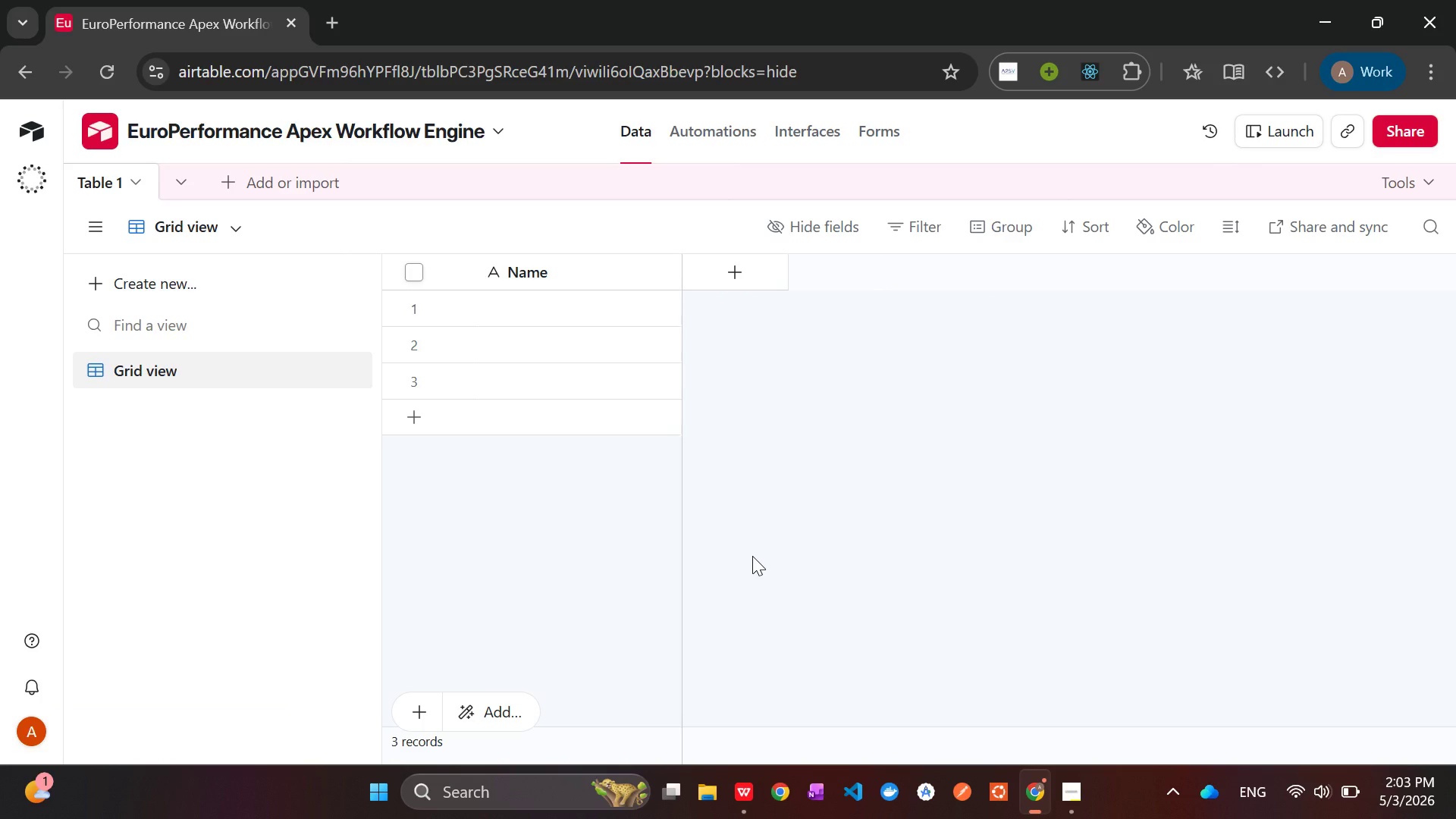 
wait(20.67)
 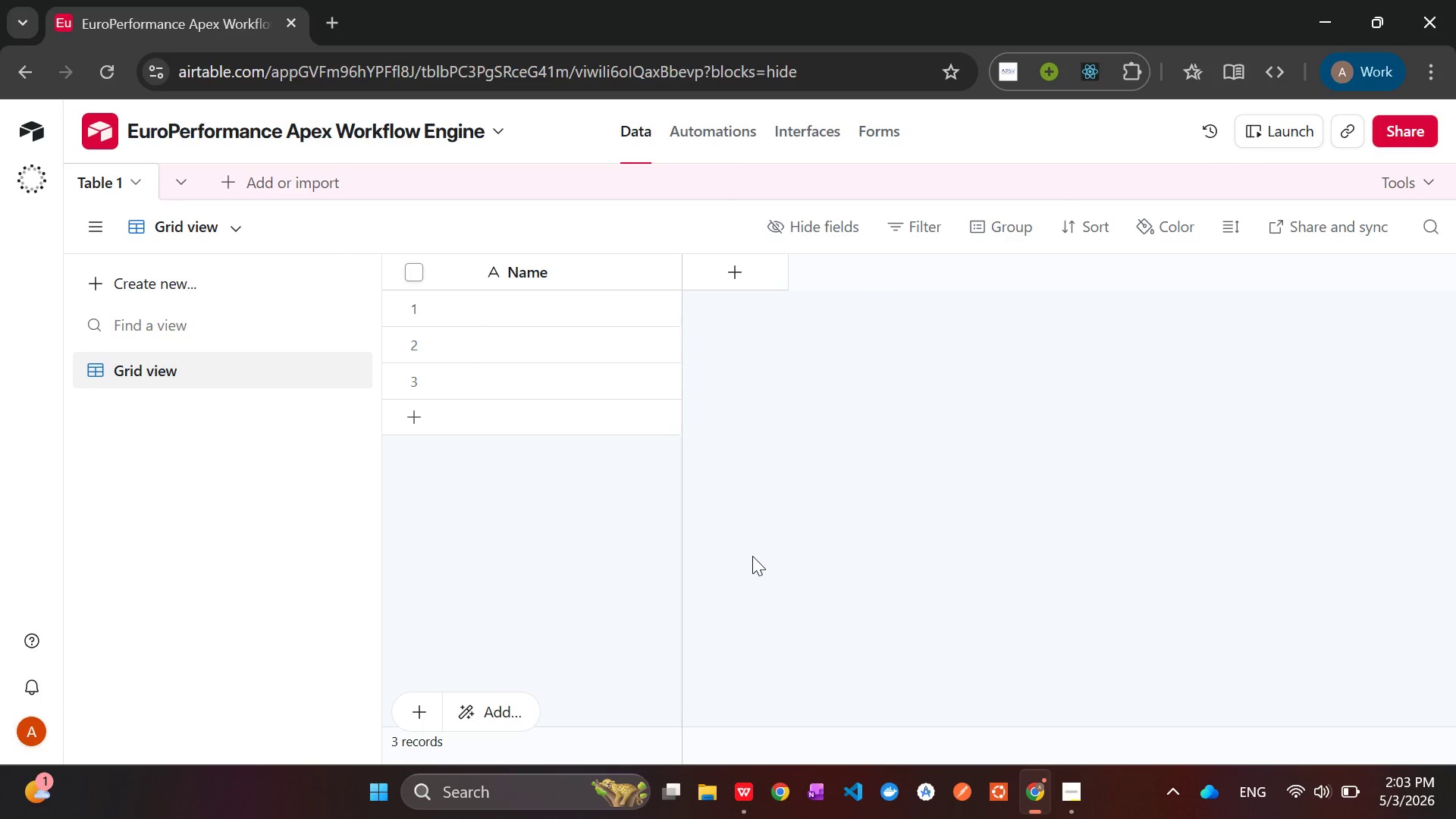 
right_click([99, 180])
 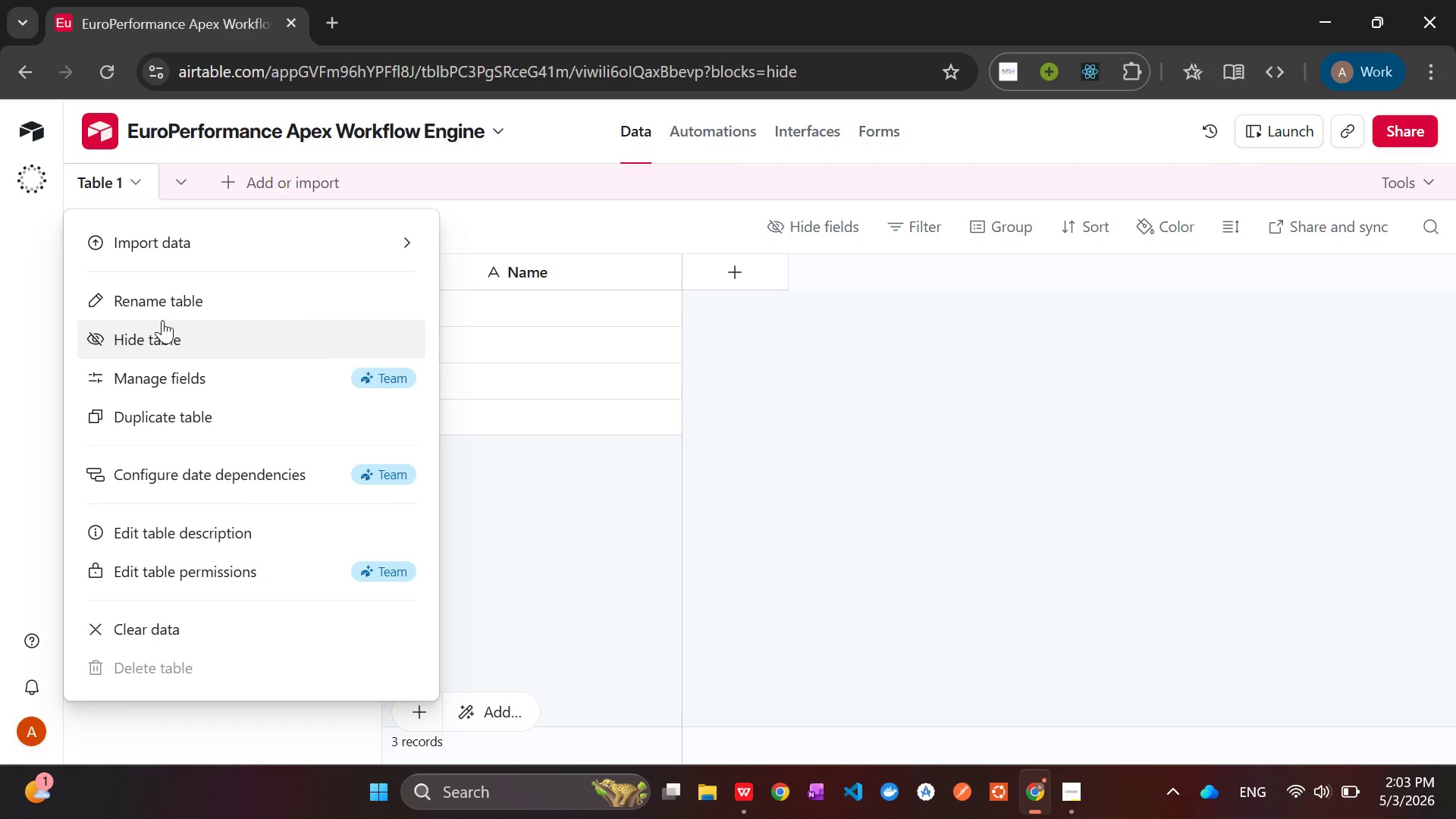 
left_click([168, 315])
 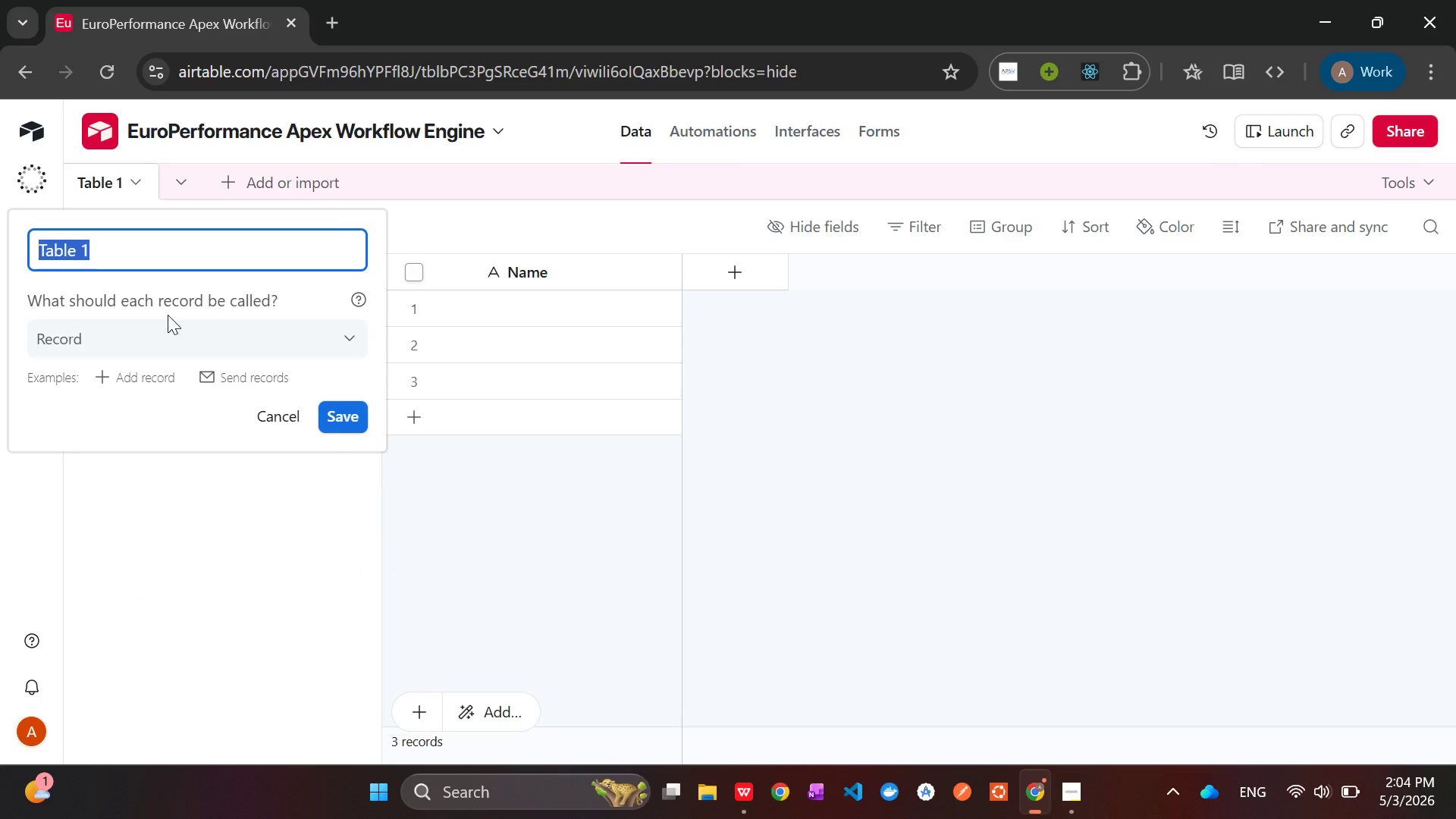 
key(Backspace)
 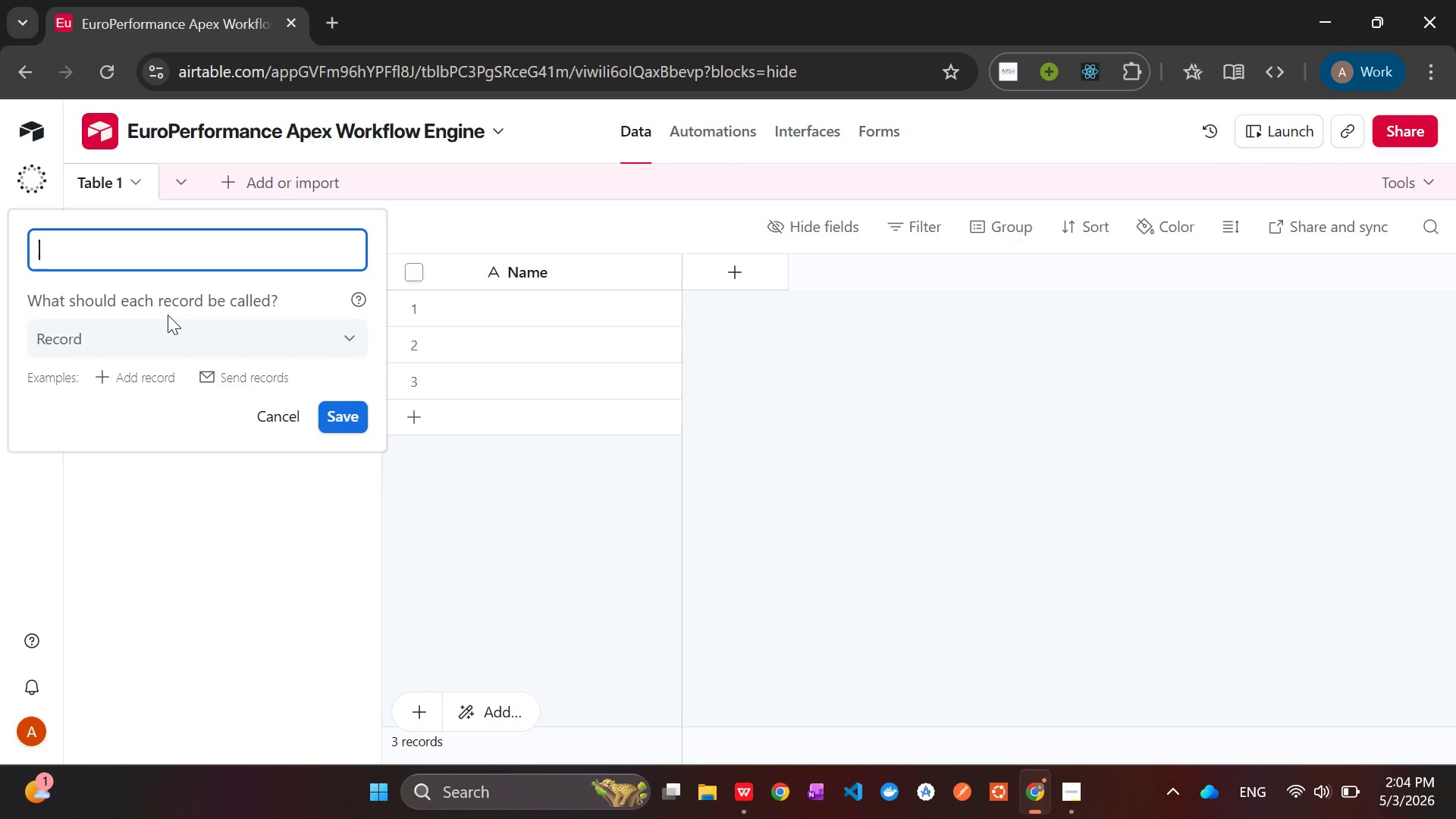 
type(SOP Templates)
 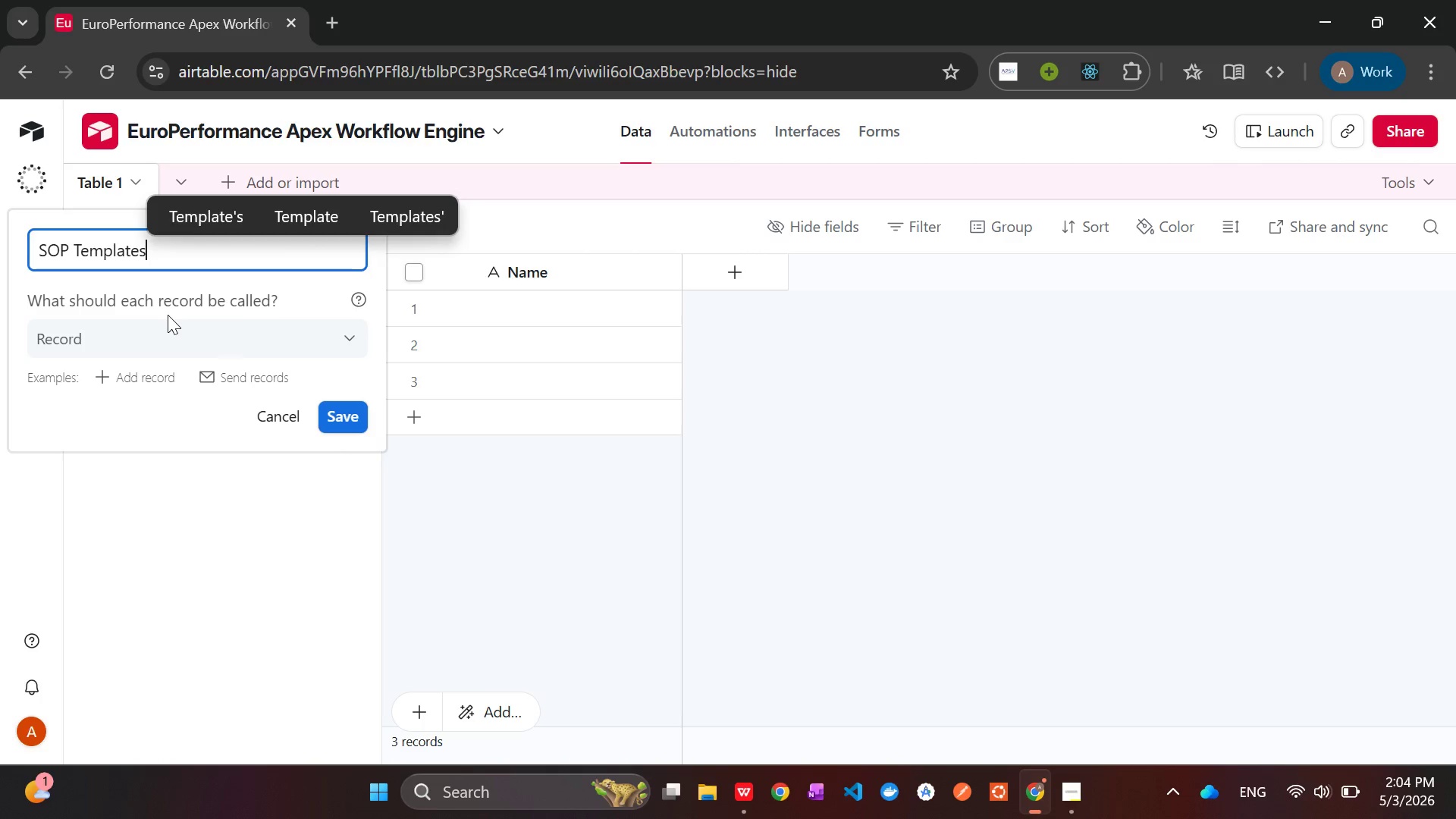 
key(Enter)
 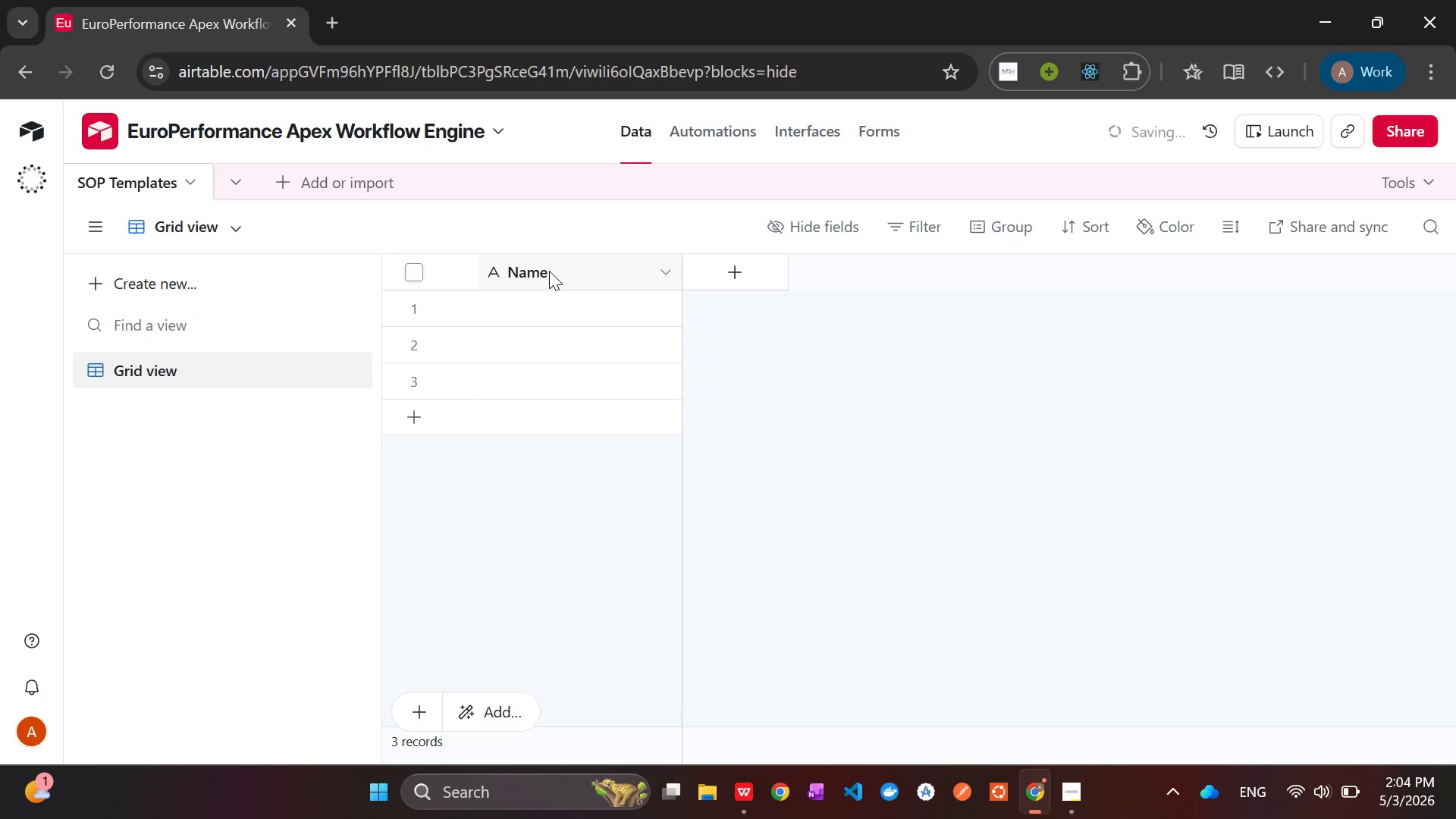 
right_click([549, 270])
 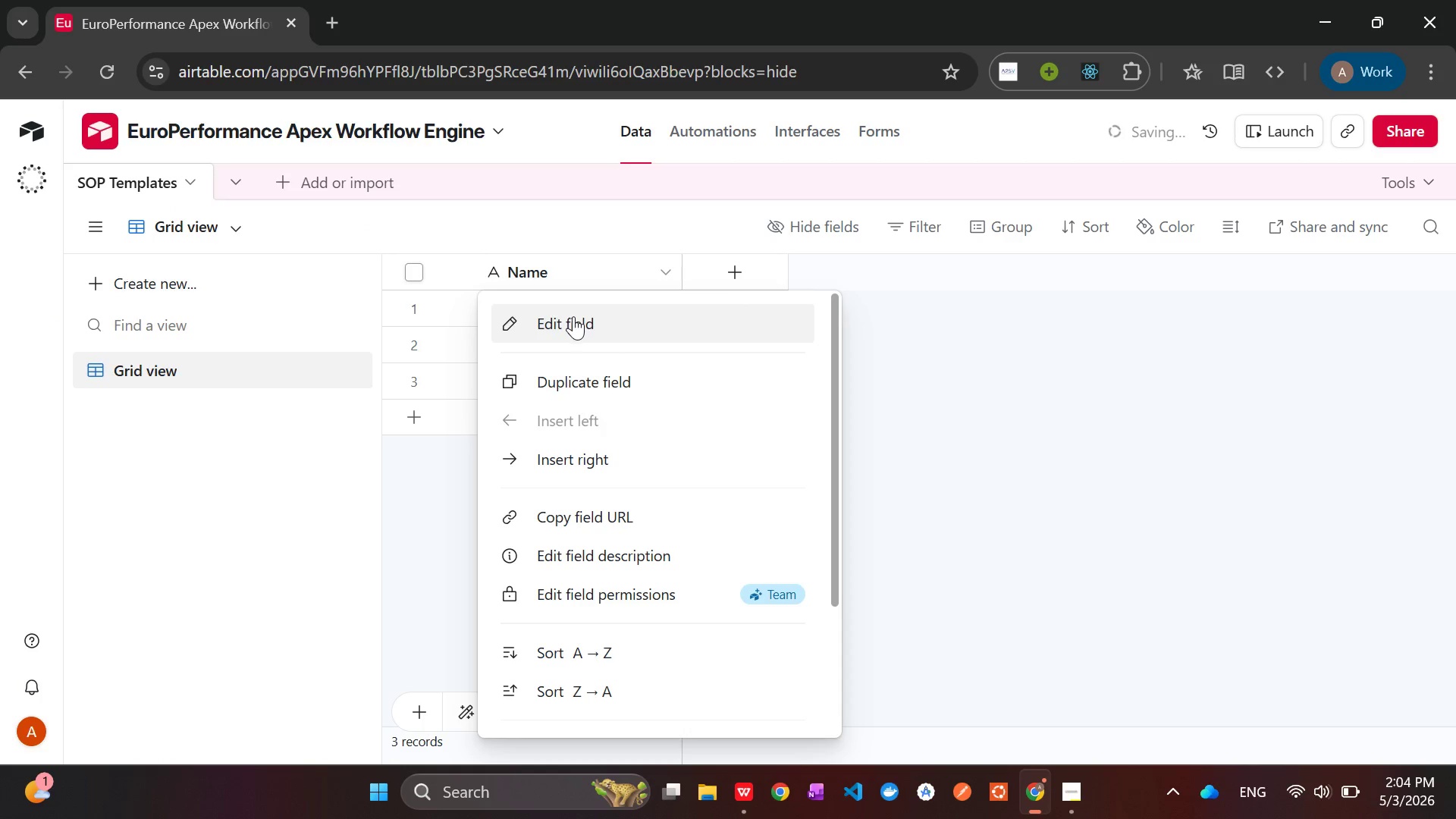 
left_click([573, 316])
 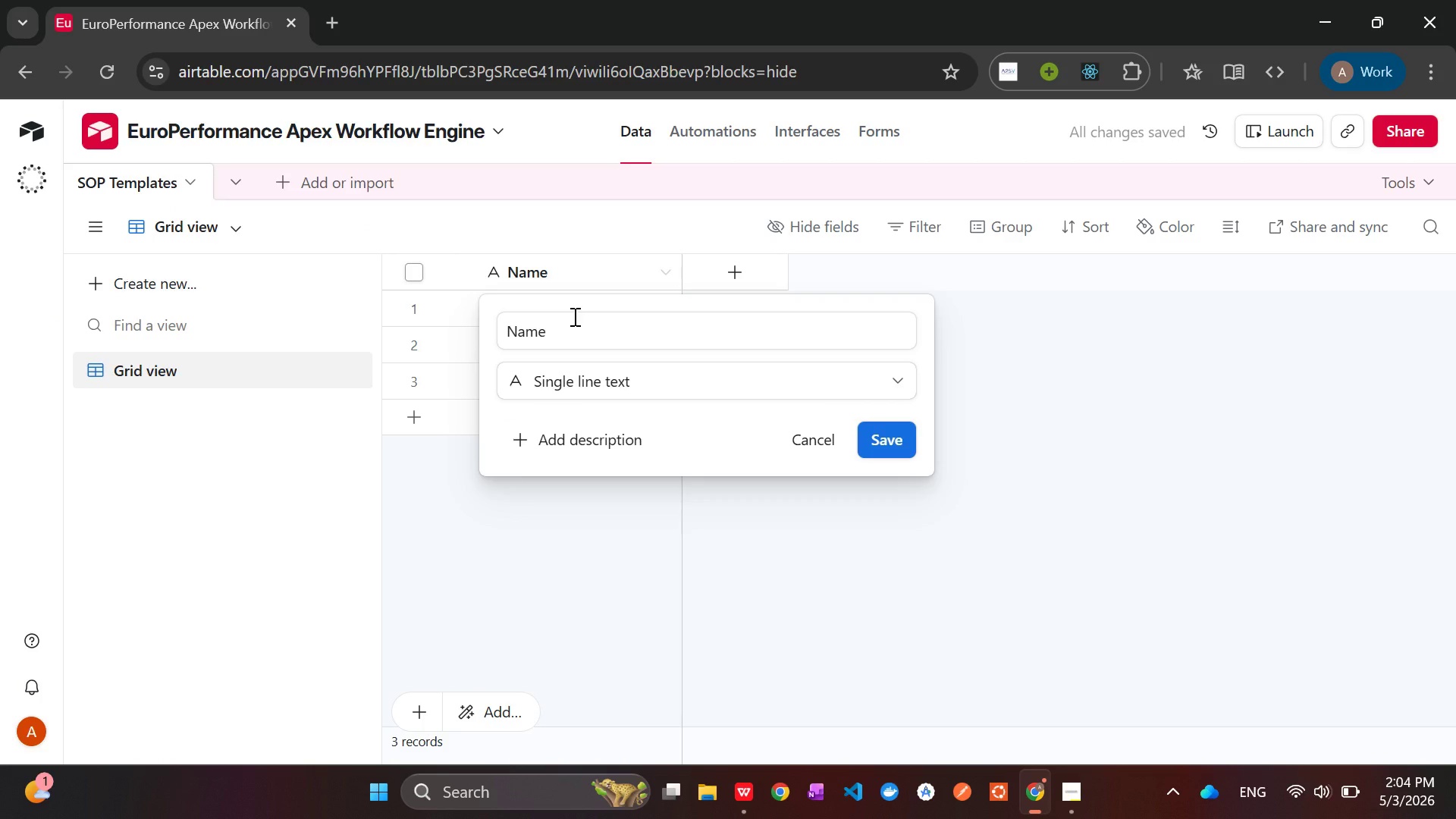 
left_click([577, 331])
 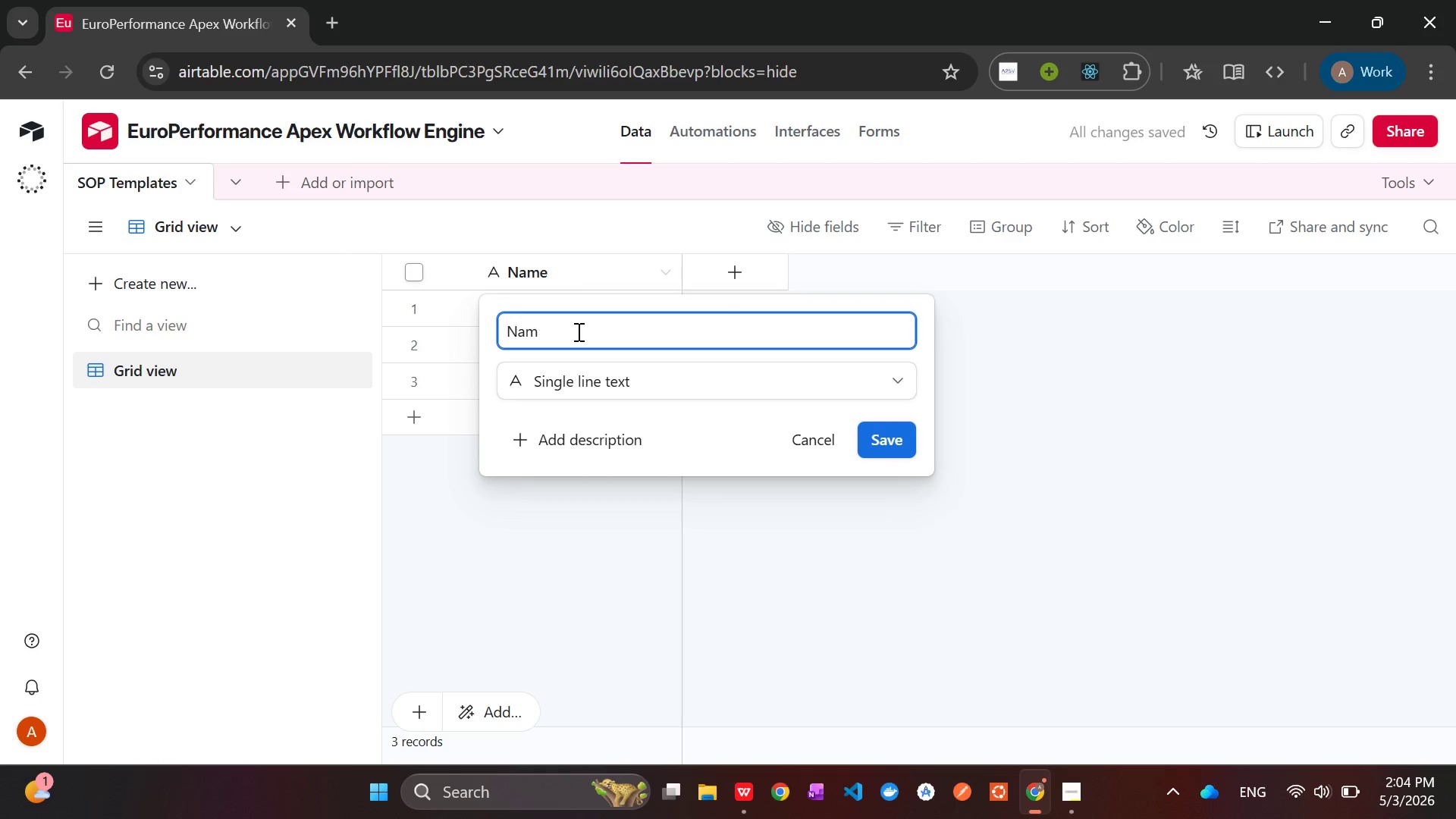 
key(Backspace)
key(Backspace)
key(Backspace)
key(Backspace)
type(SOP ID)
 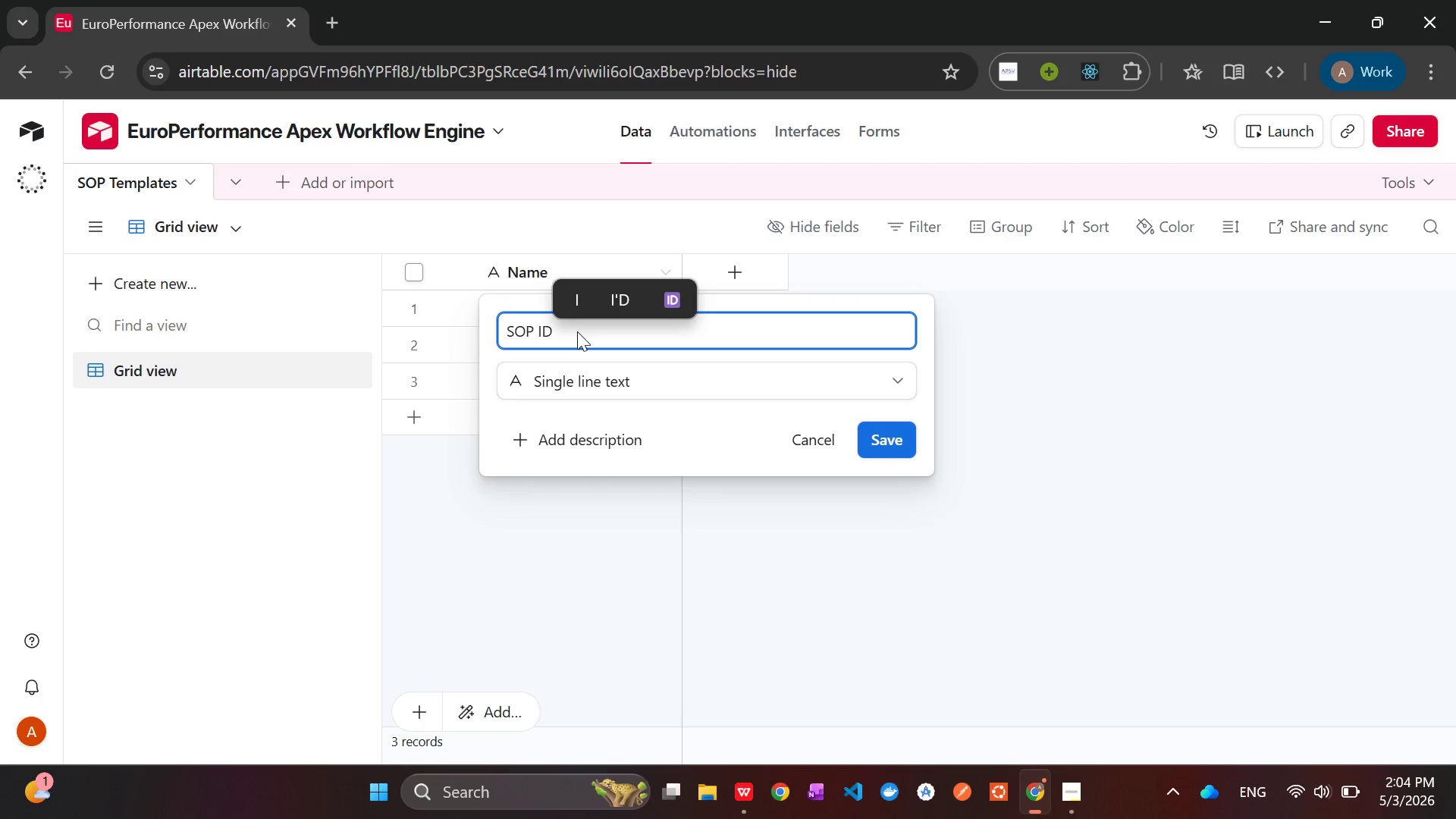 
left_click([889, 433])
 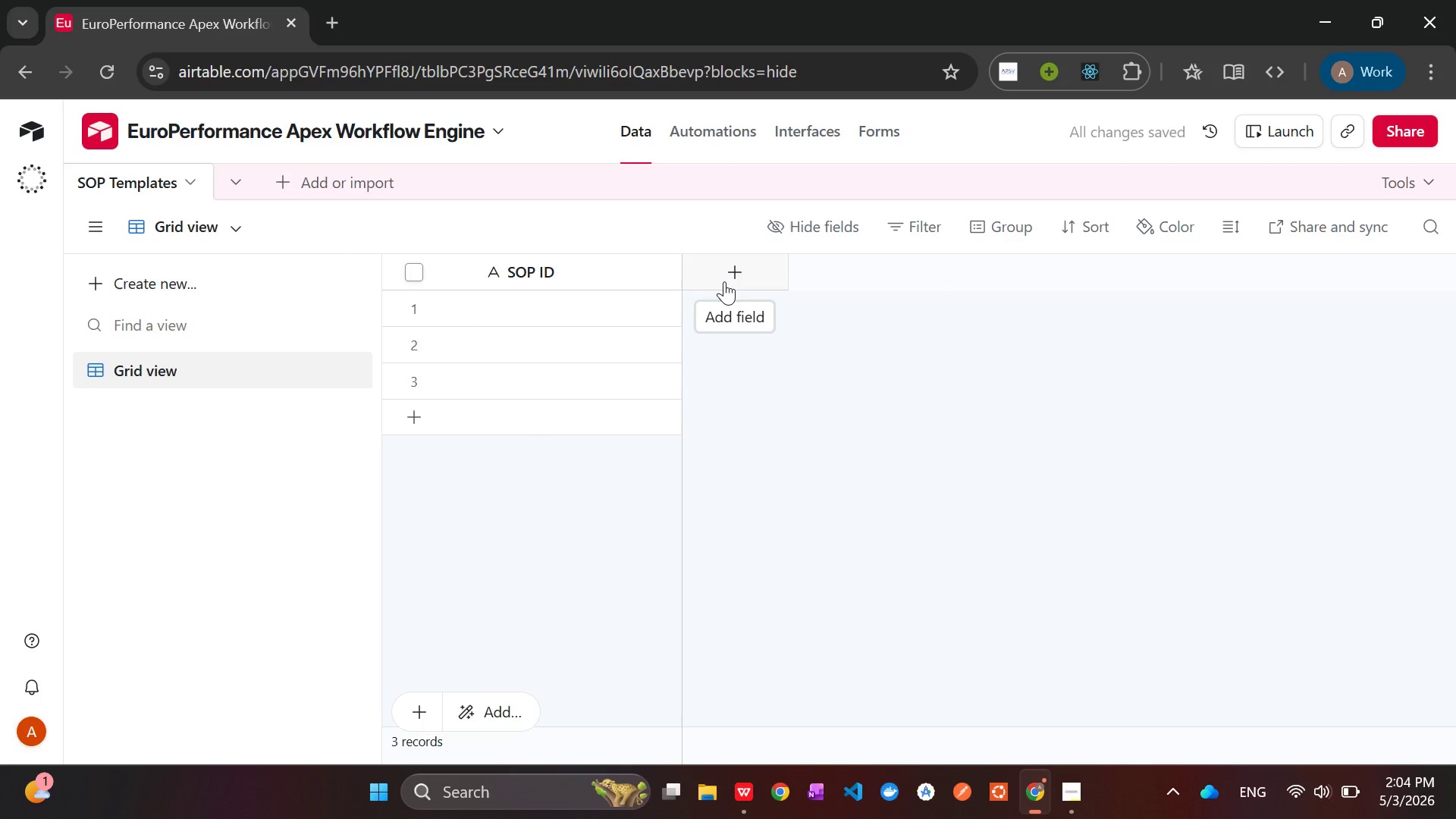 
wait(6.38)
 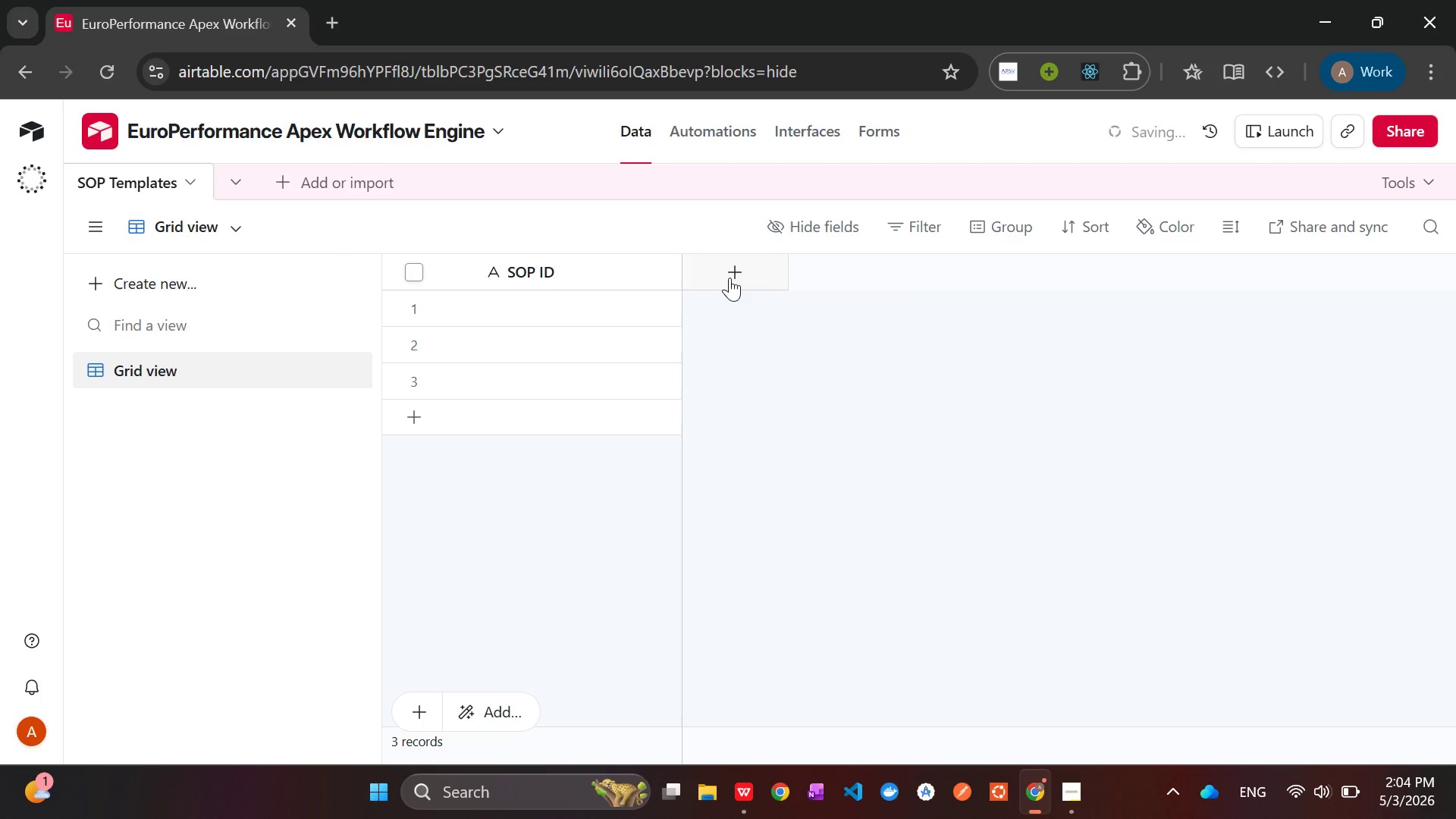 
left_click([724, 281])
 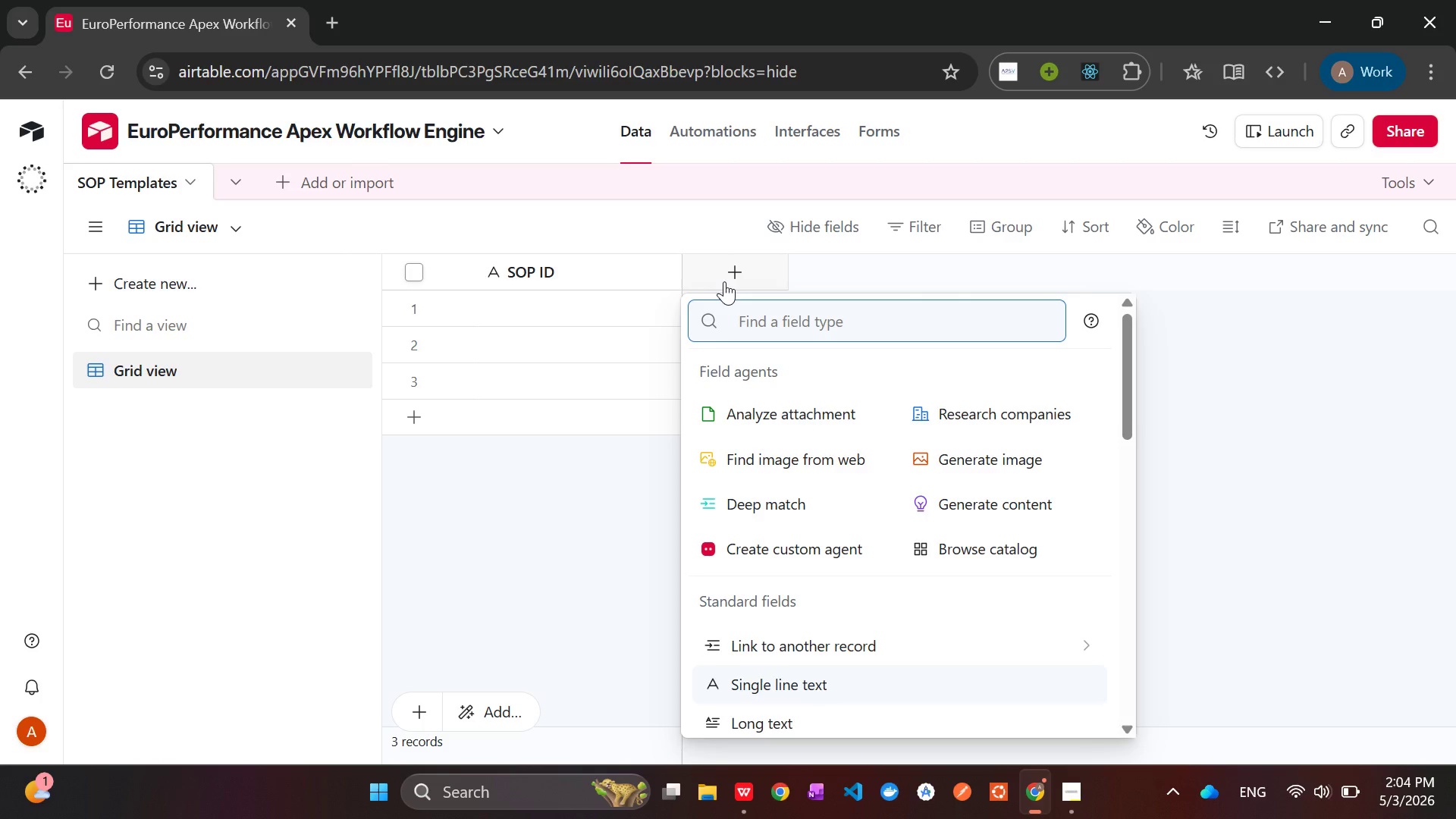 
type(sing)
 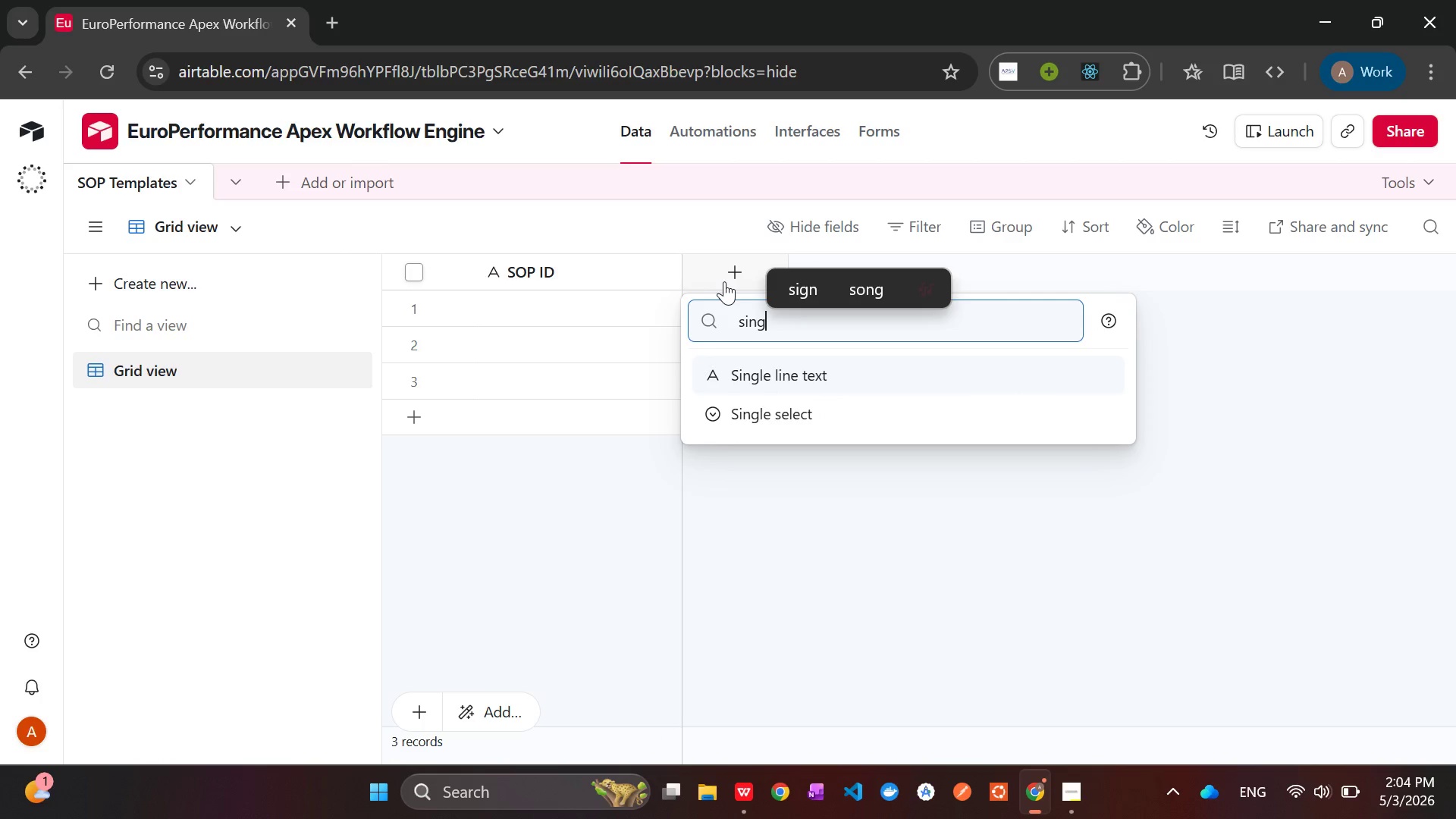 
key(ArrowDown)
 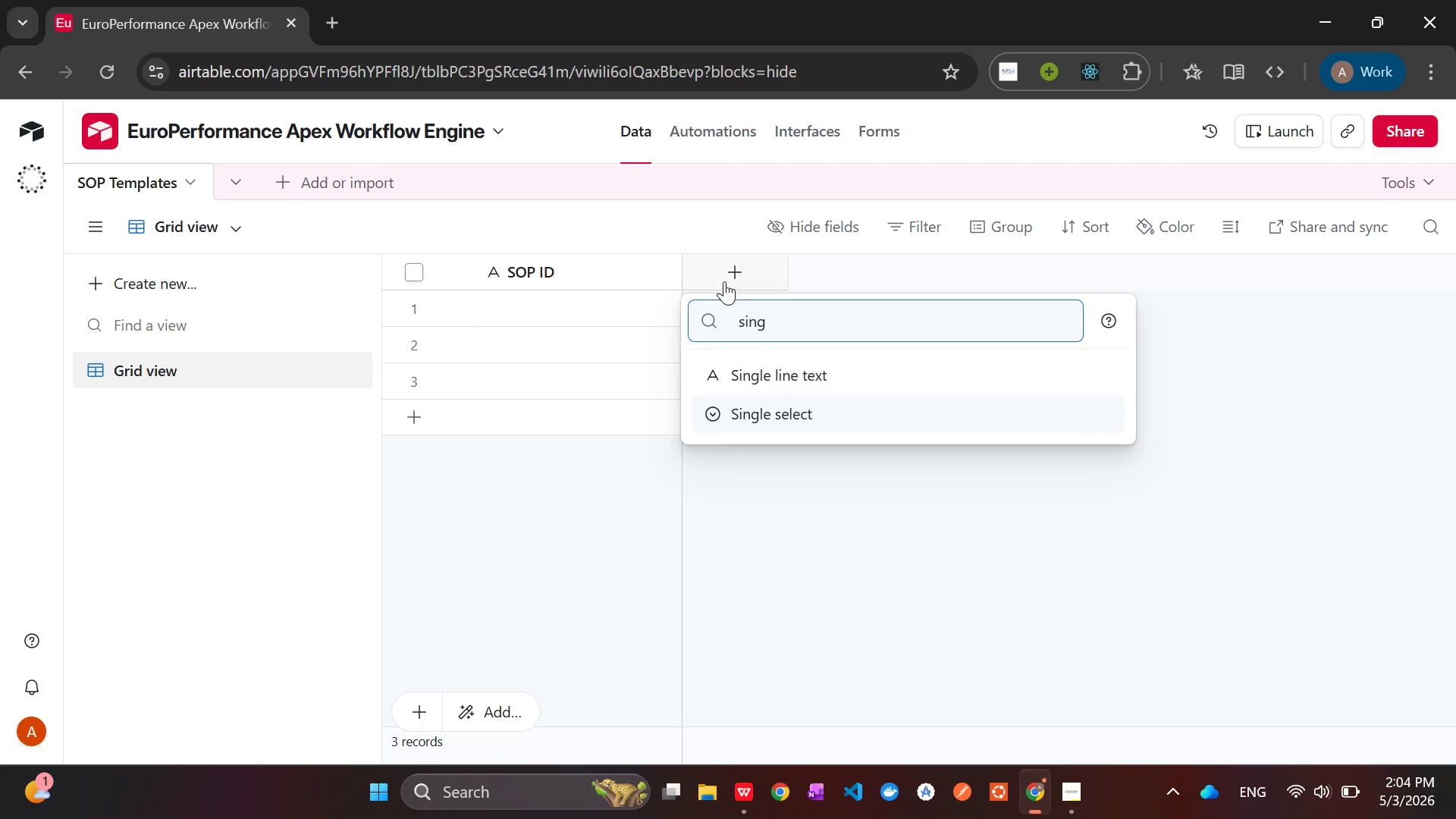 
key(Enter)
 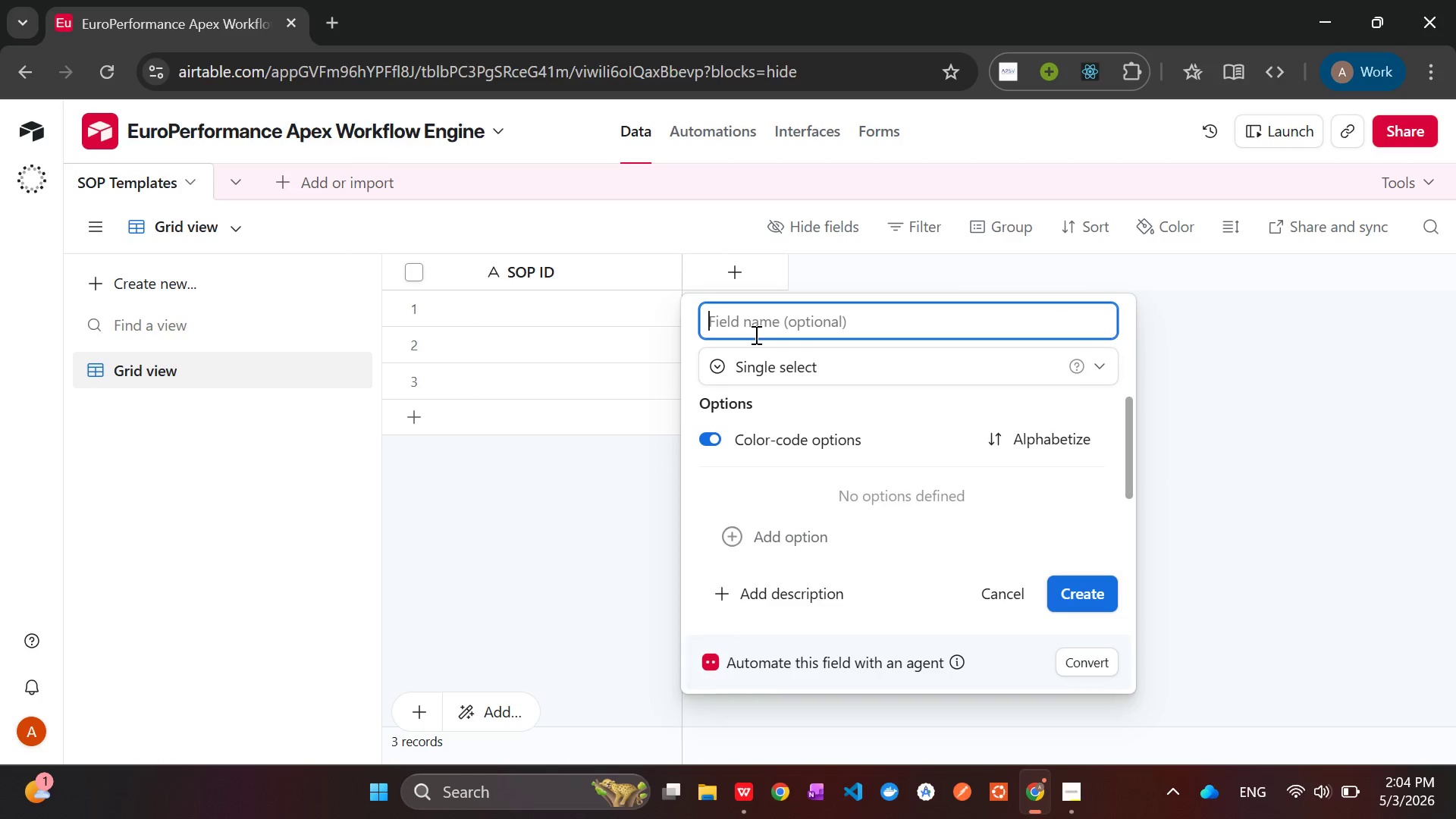 
type(Procedure Catagory)
 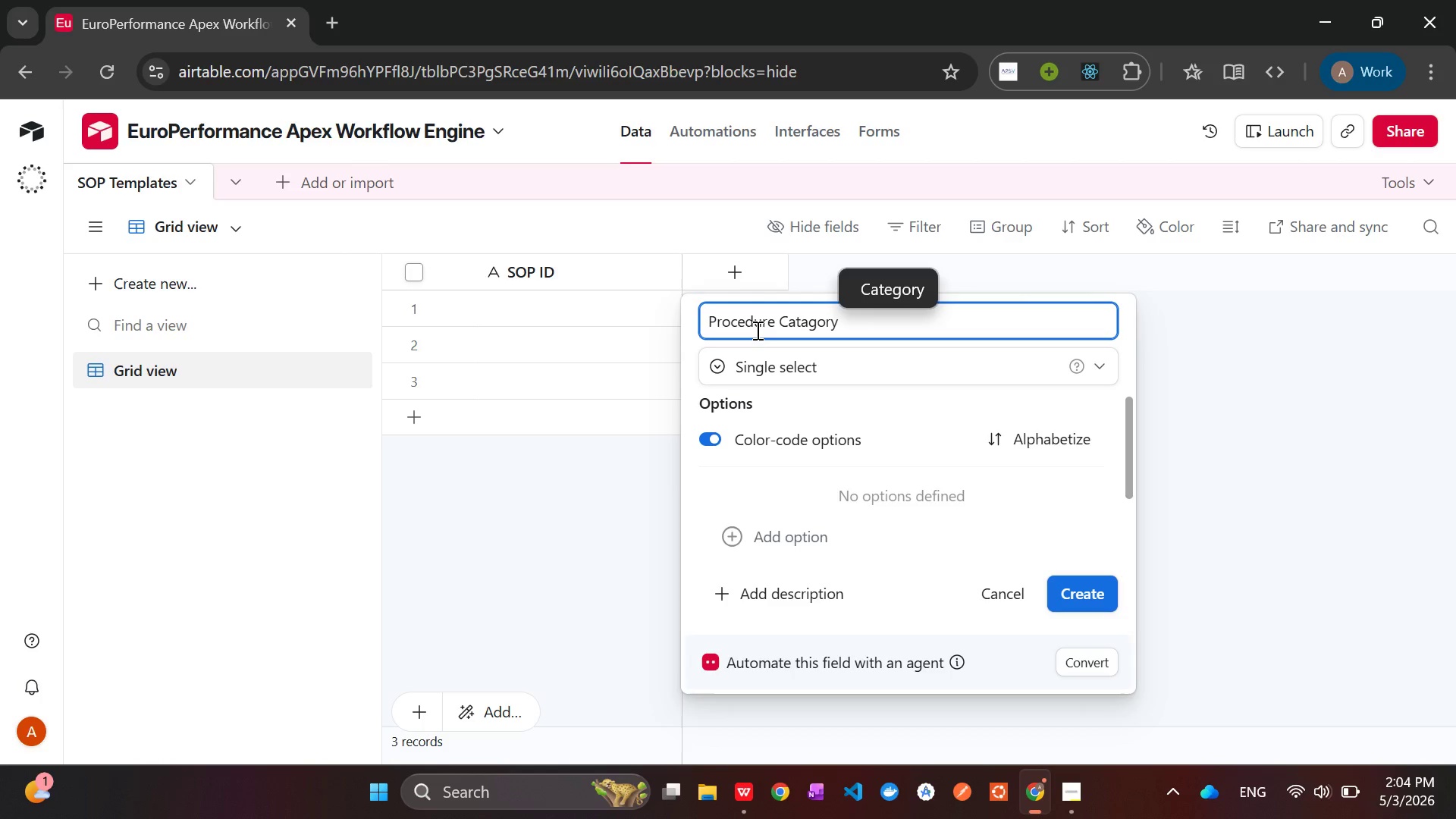 
key(Enter)
 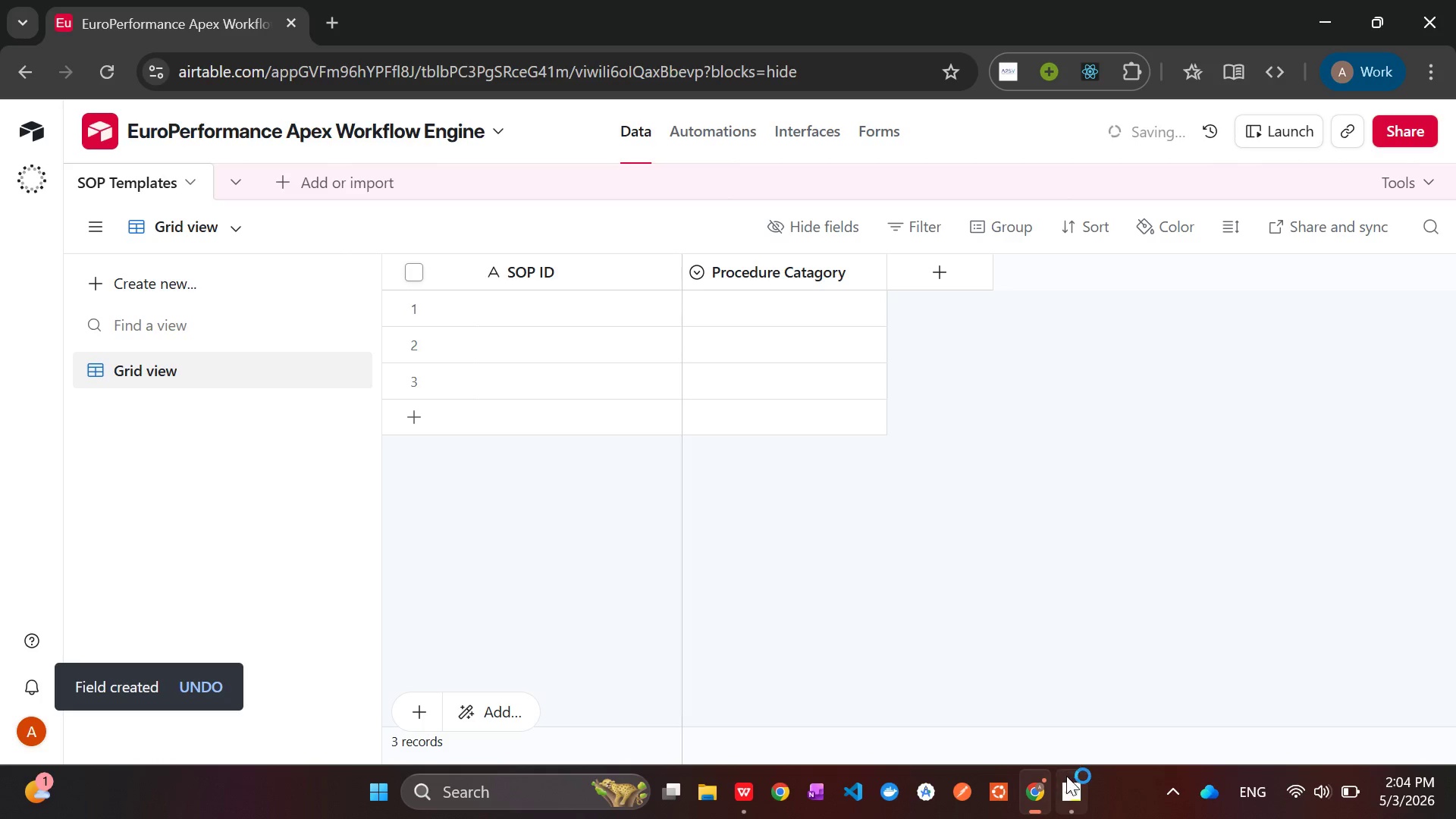 
left_click([1066, 783])